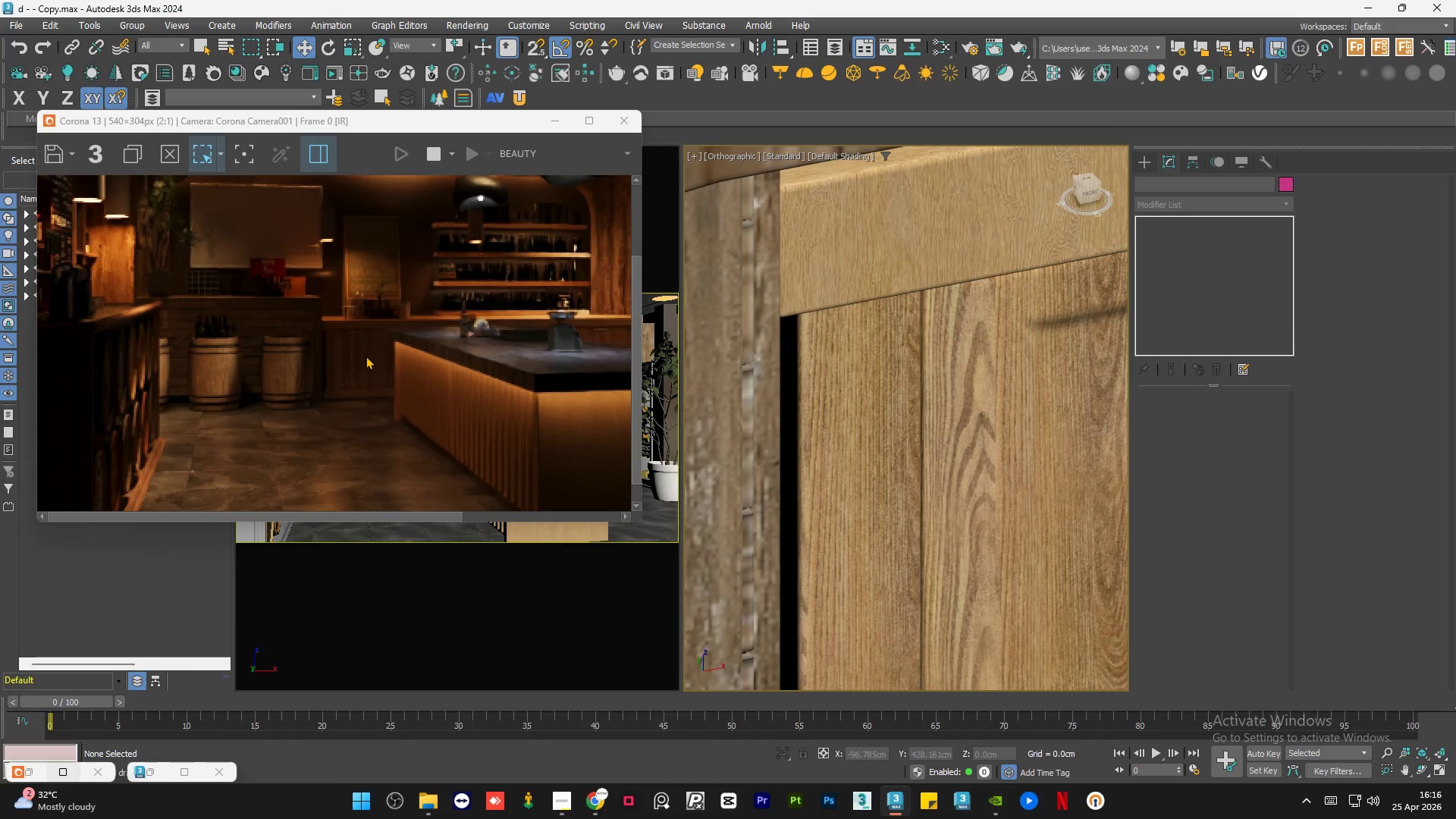 
scroll: coordinate [212, 315], scroll_direction: up, amount: 3.0
 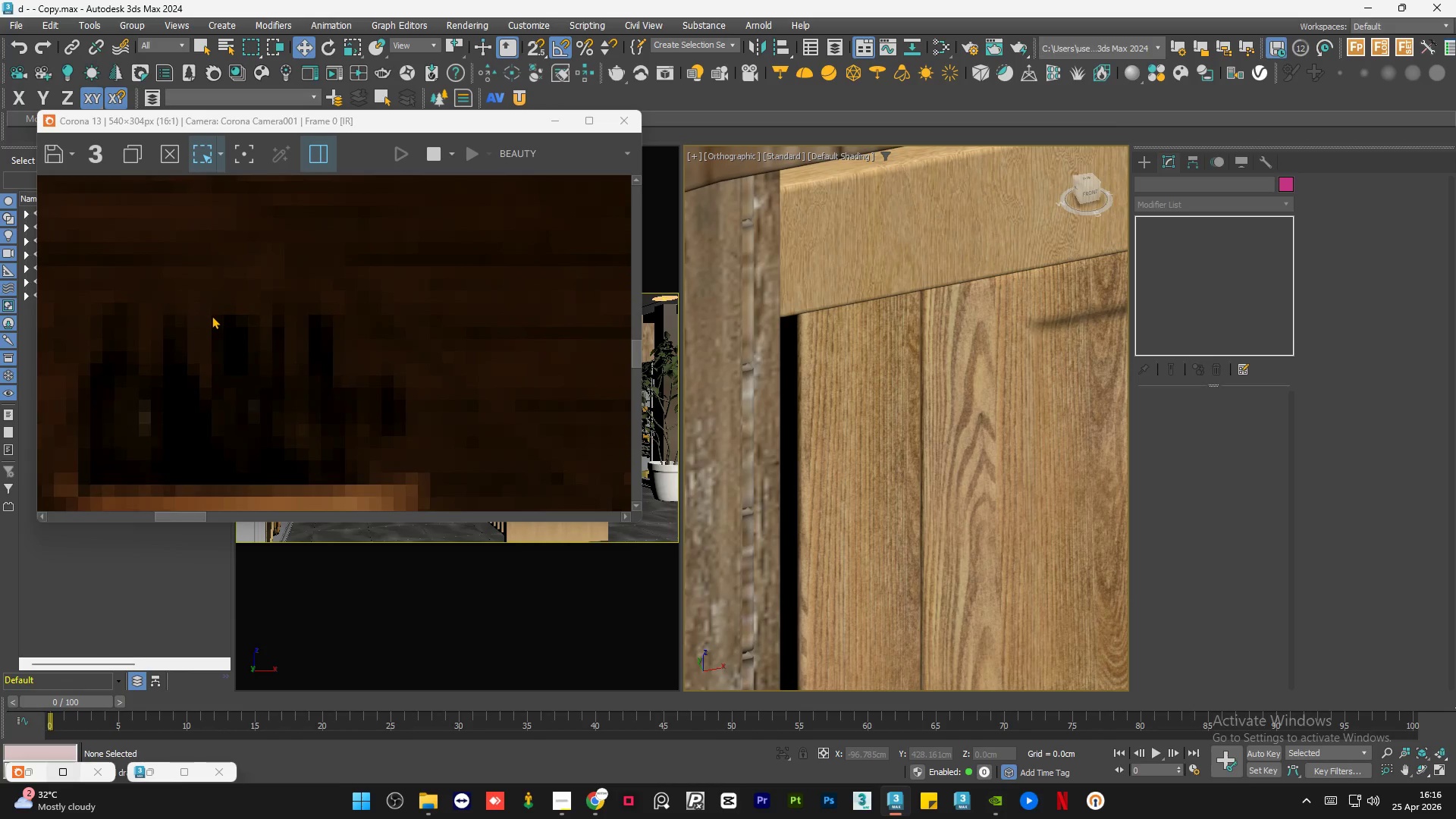 
scroll: coordinate [212, 323], scroll_direction: down, amount: 4.0
 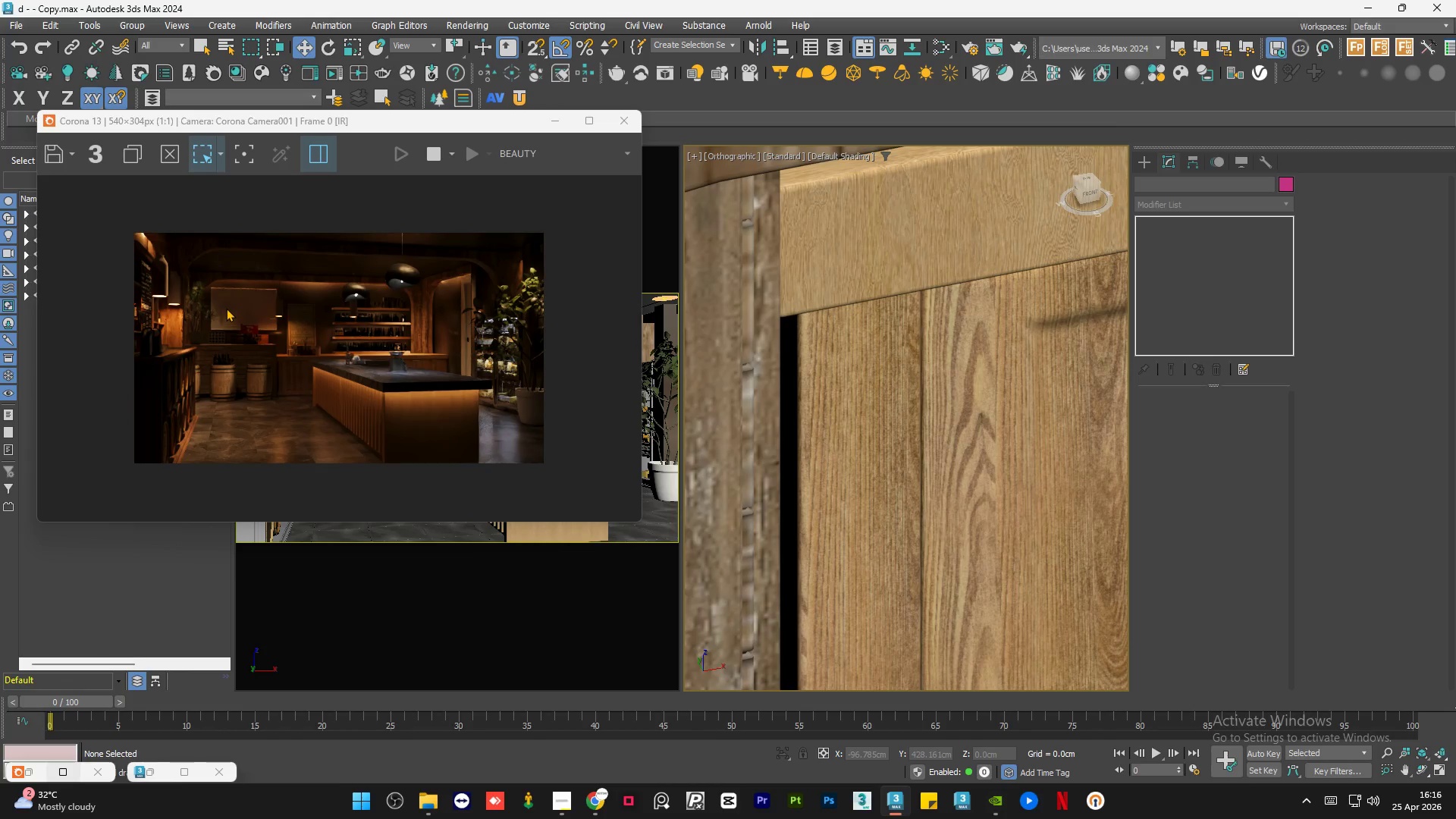 
scroll: coordinate [204, 300], scroll_direction: up, amount: 2.0
 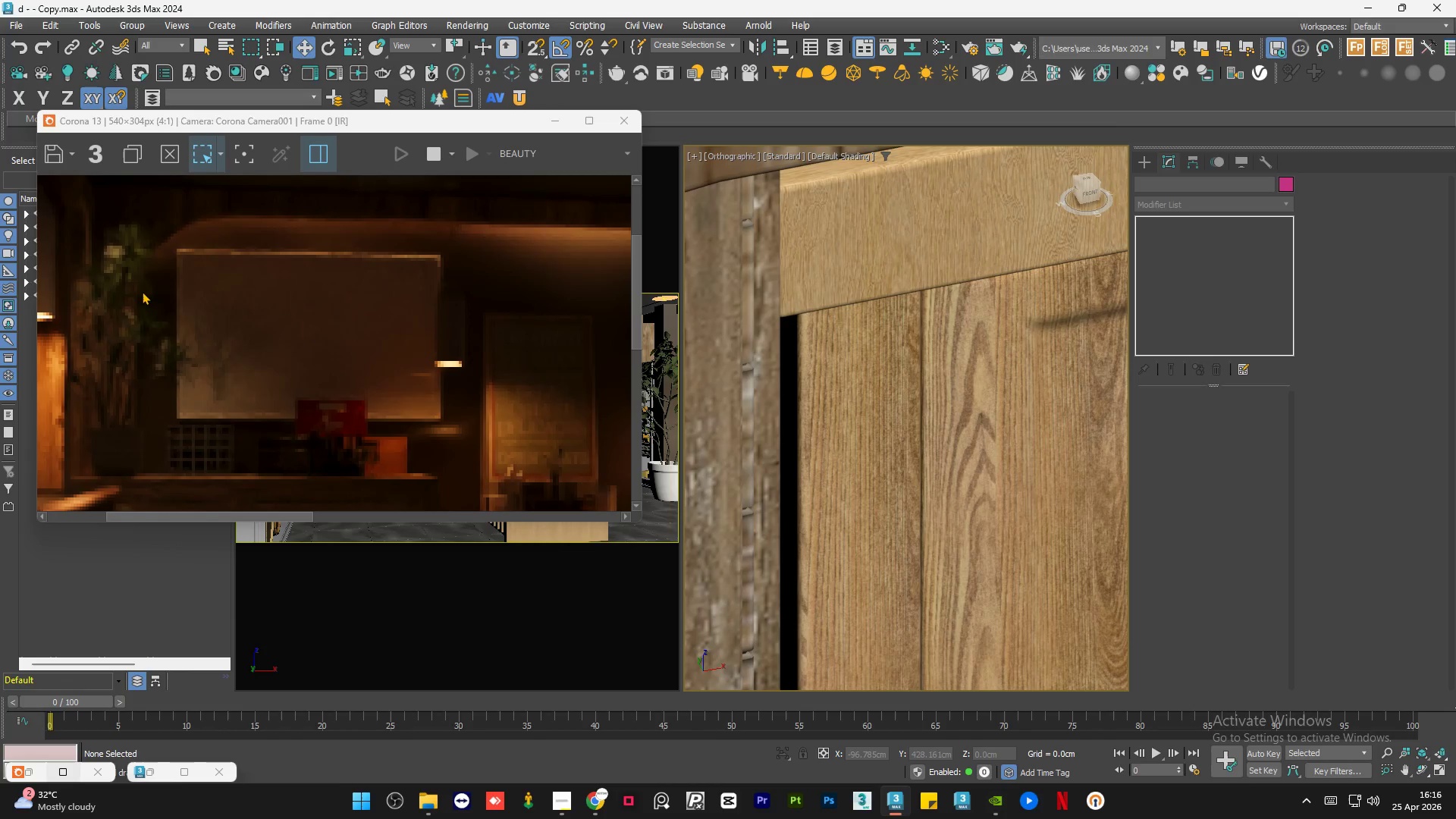 
scroll: coordinate [146, 291], scroll_direction: down, amount: 2.0
 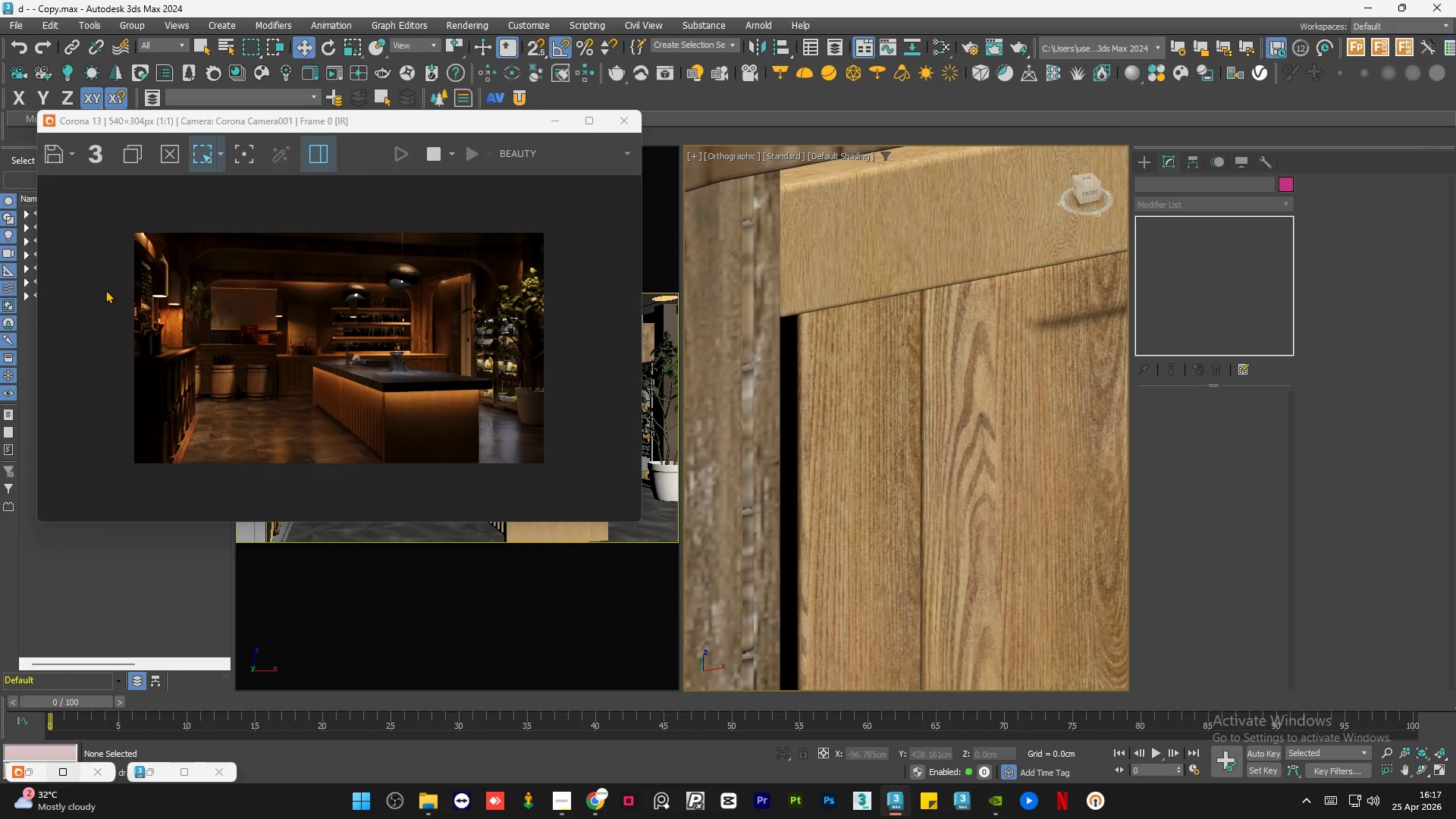 
scroll: coordinate [87, 246], scroll_direction: up, amount: 3.0
 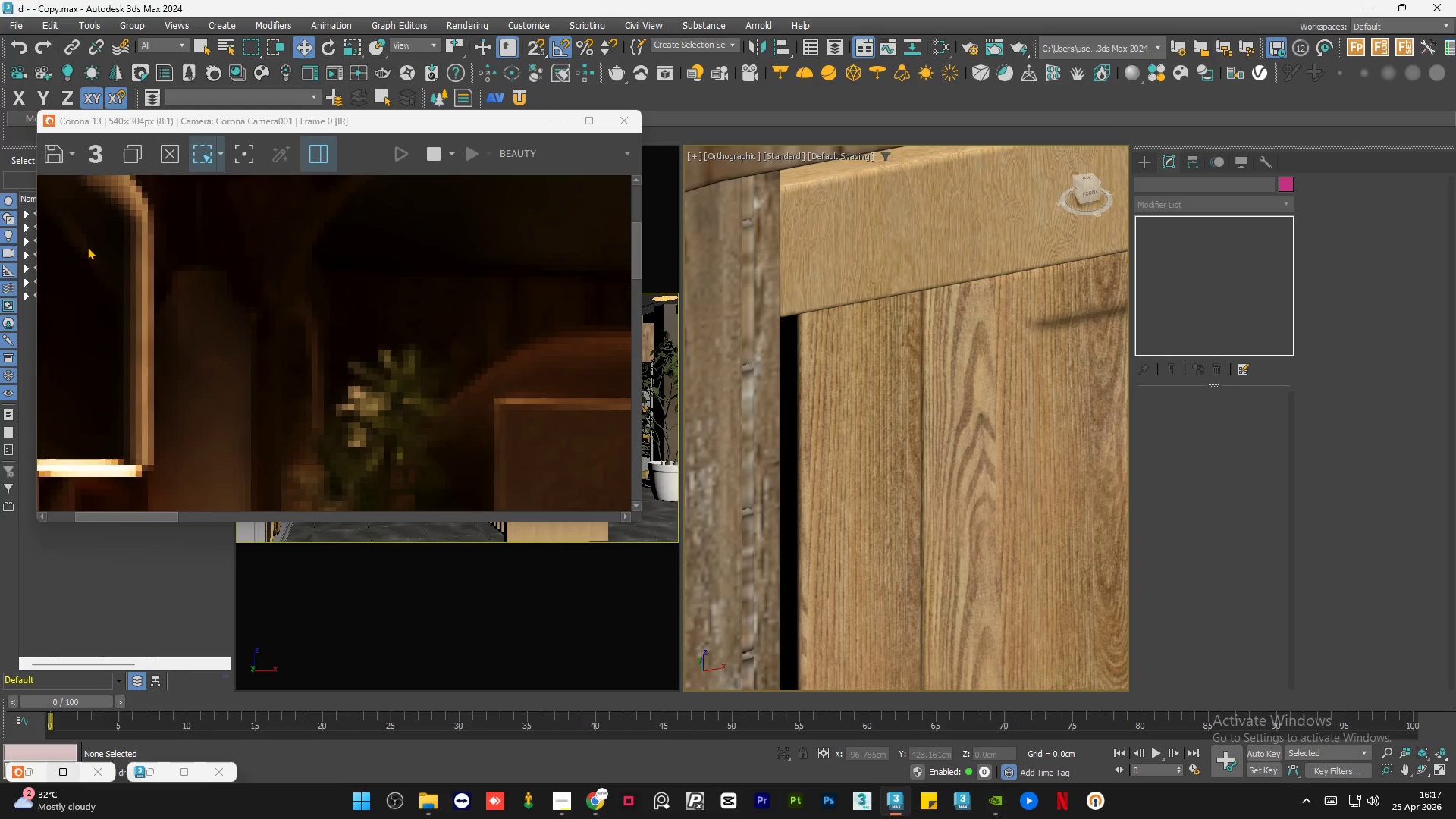 
scroll: coordinate [949, 453], scroll_direction: down, amount: 12.0
 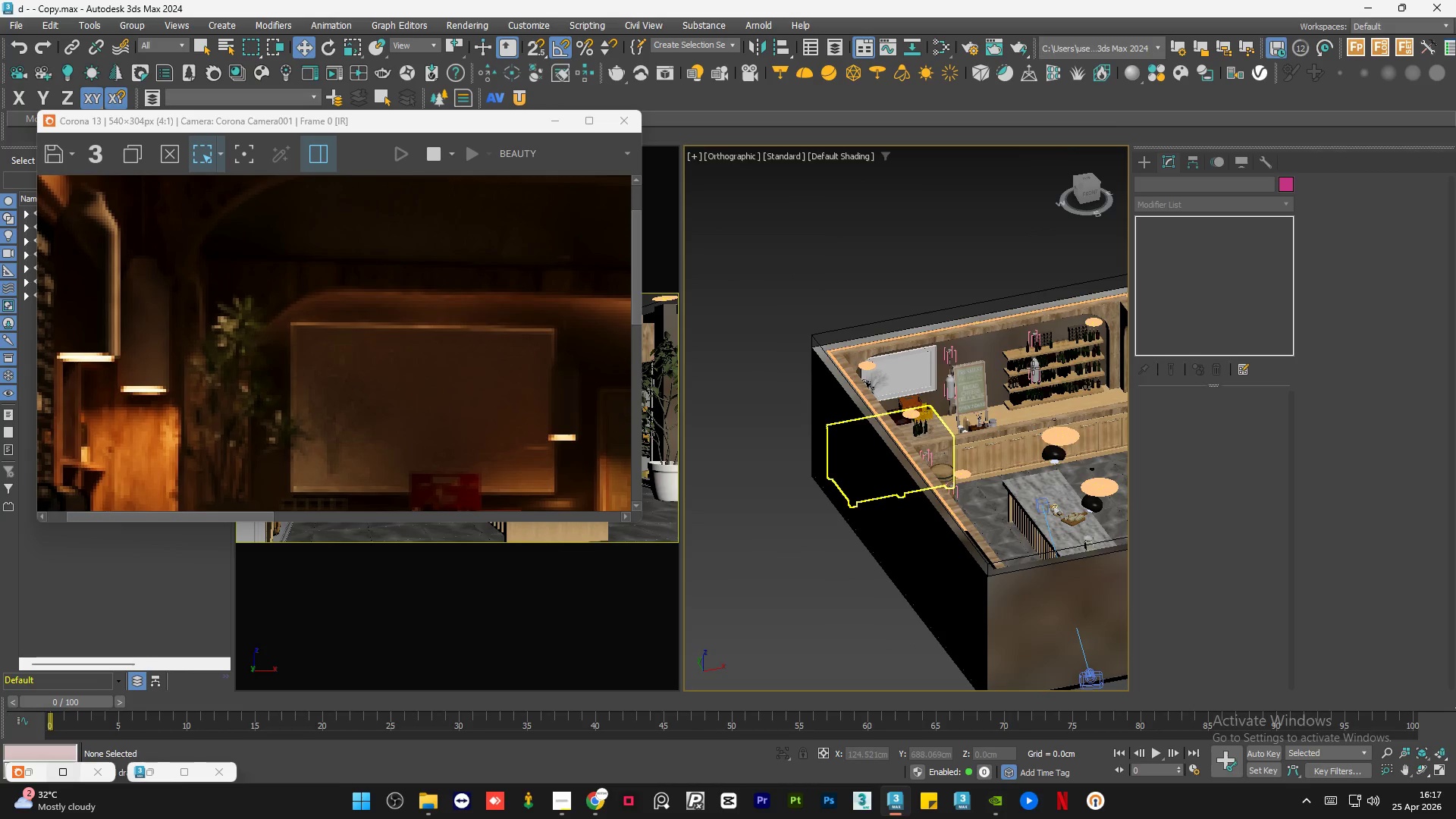 
scroll: coordinate [981, 310], scroll_direction: up, amount: 9.0
 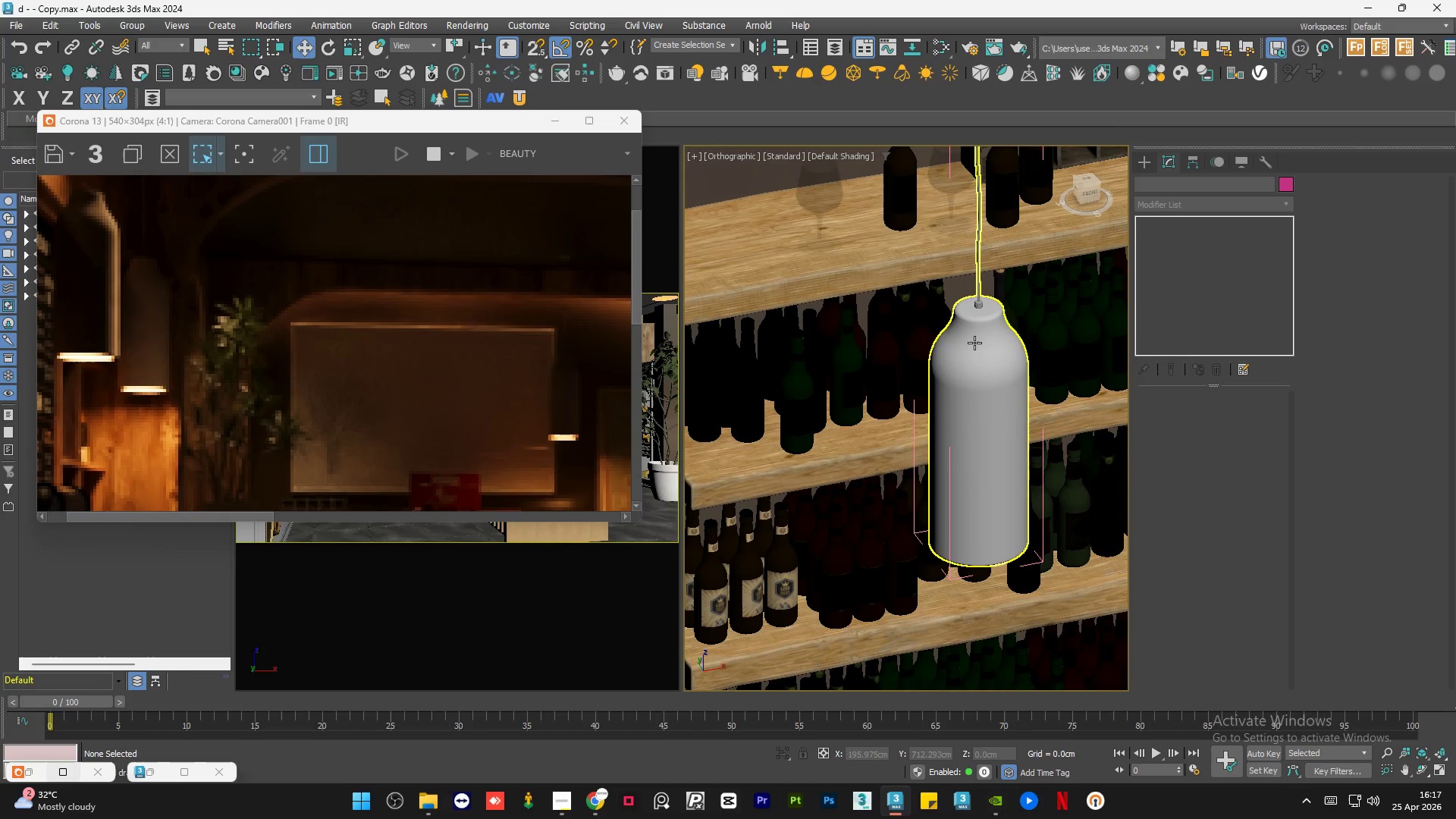 
left_click([974, 343])
 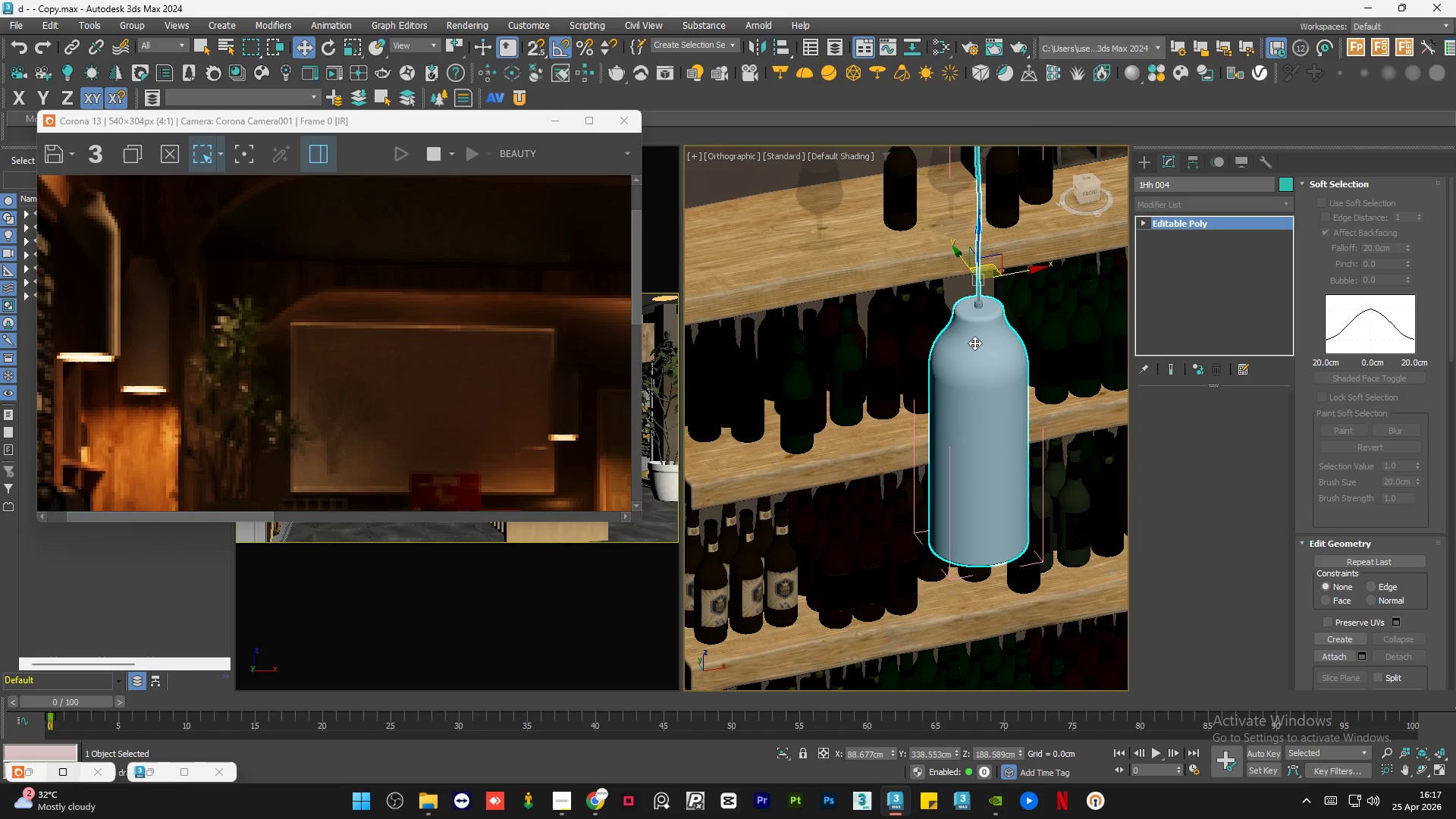 
scroll: coordinate [332, 331], scroll_direction: down, amount: 6.0
 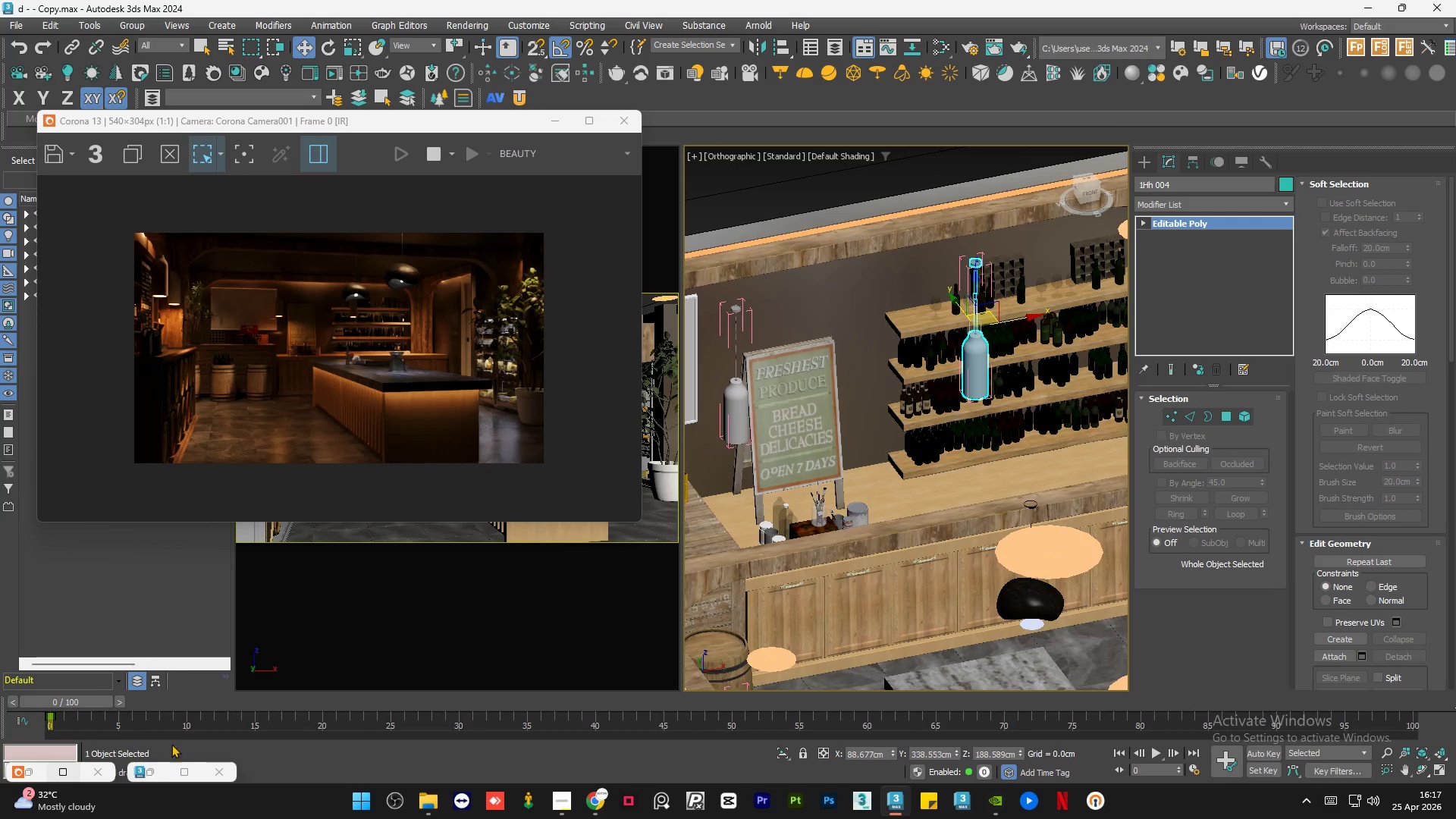 
left_click([157, 770])
 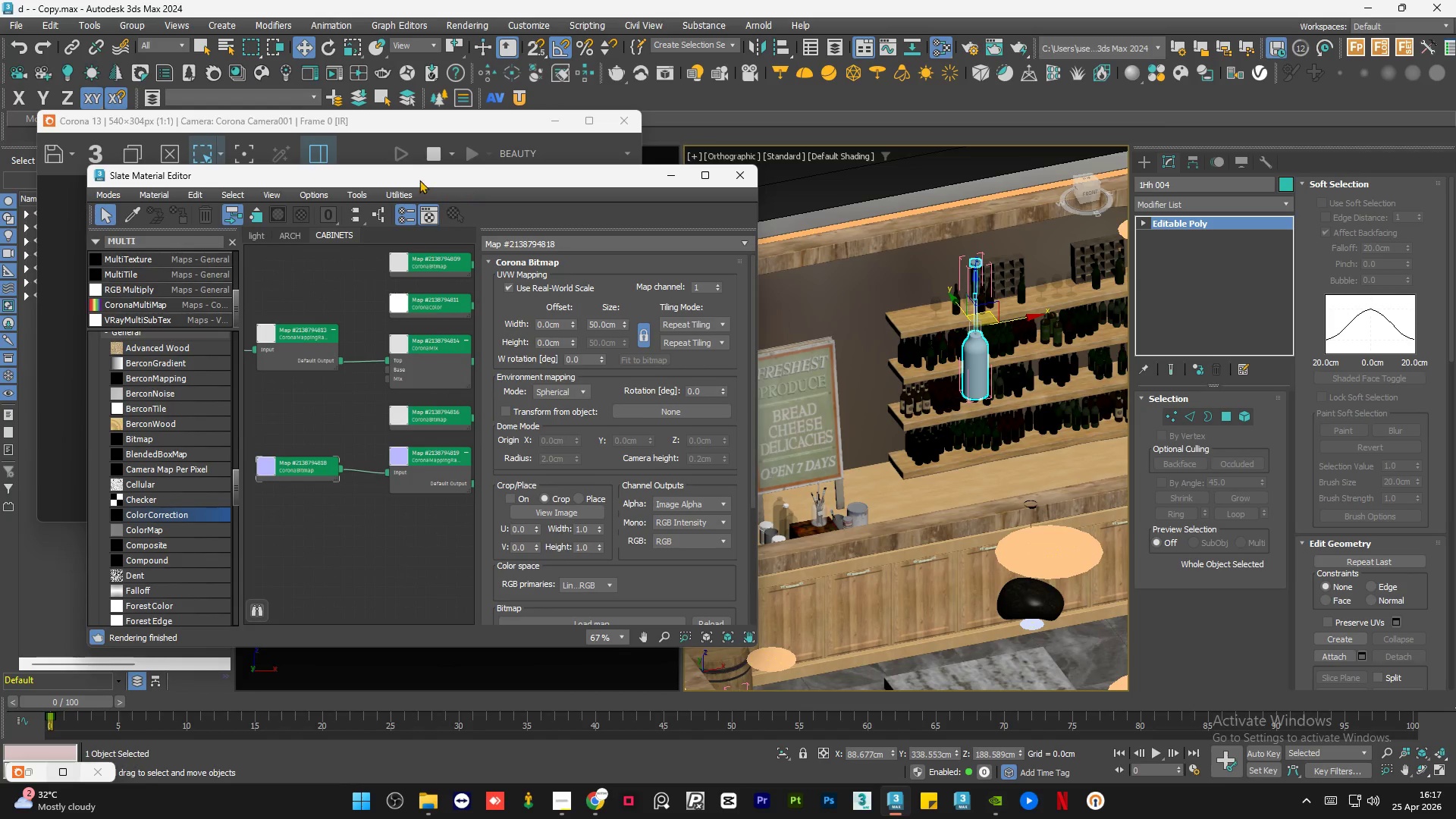 
left_click_drag(start_coordinate=[406, 176], to_coordinate=[990, 276])
 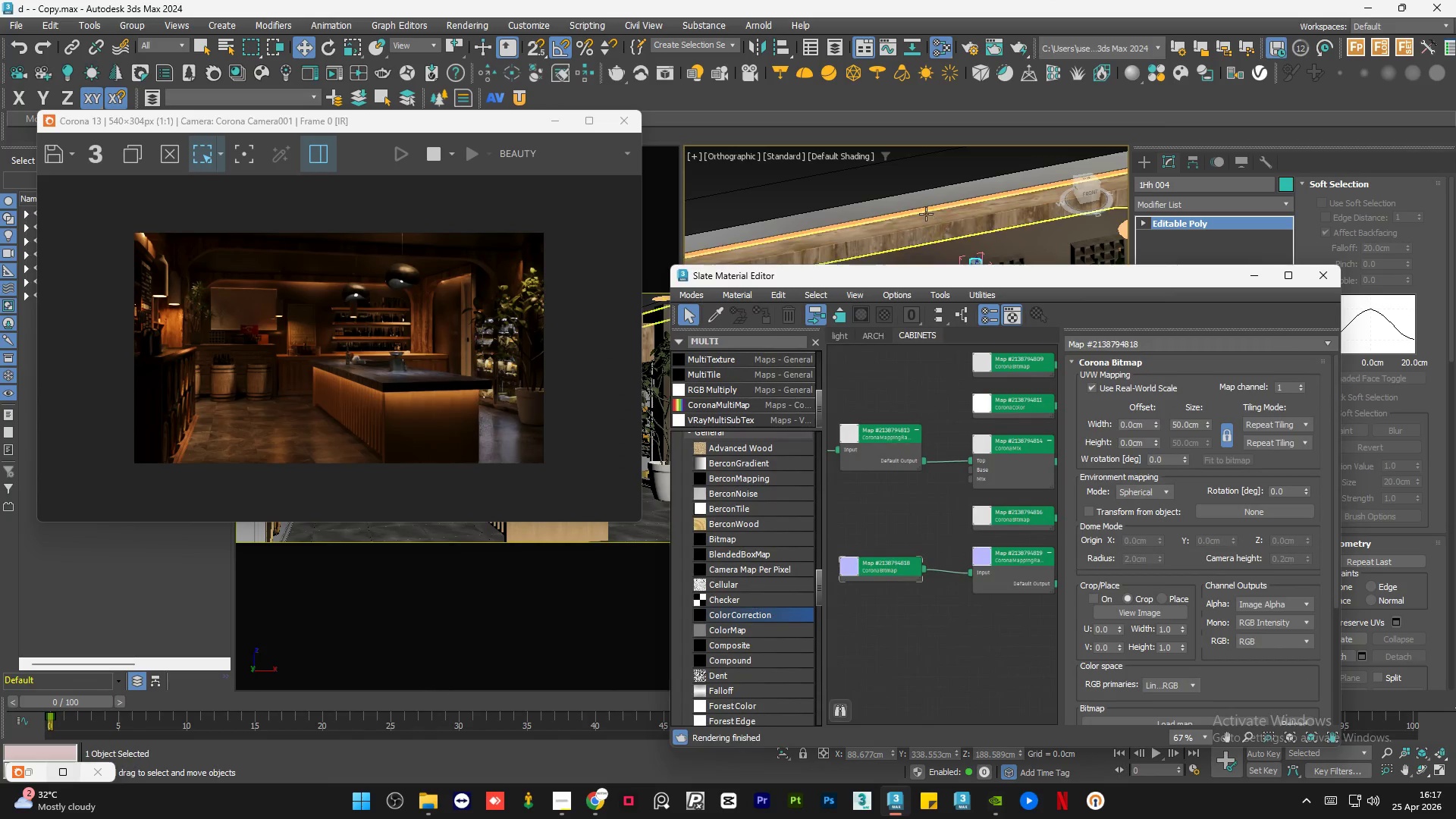 
scroll: coordinate [926, 226], scroll_direction: down, amount: 3.0
 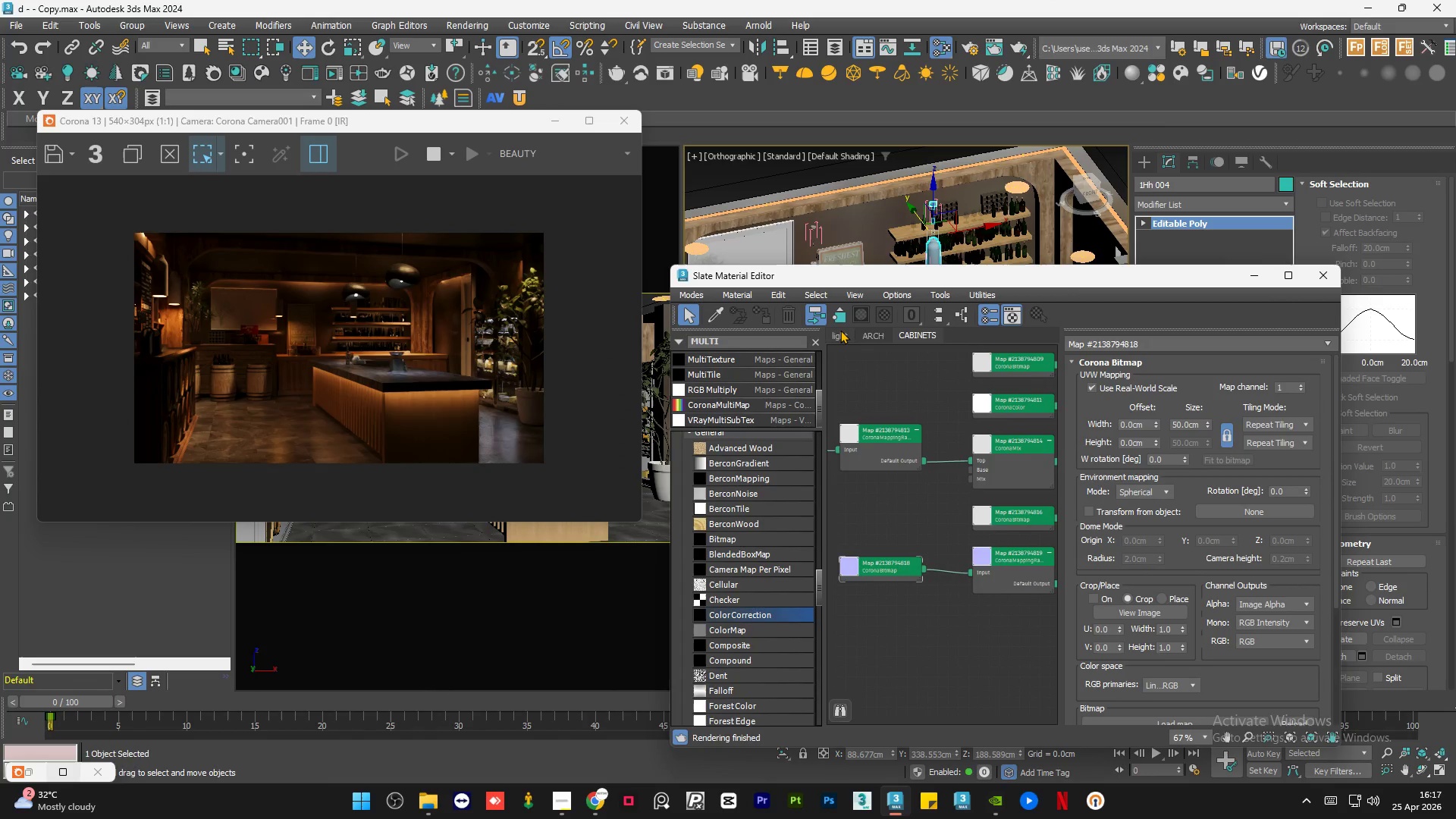 
left_click([840, 330])
 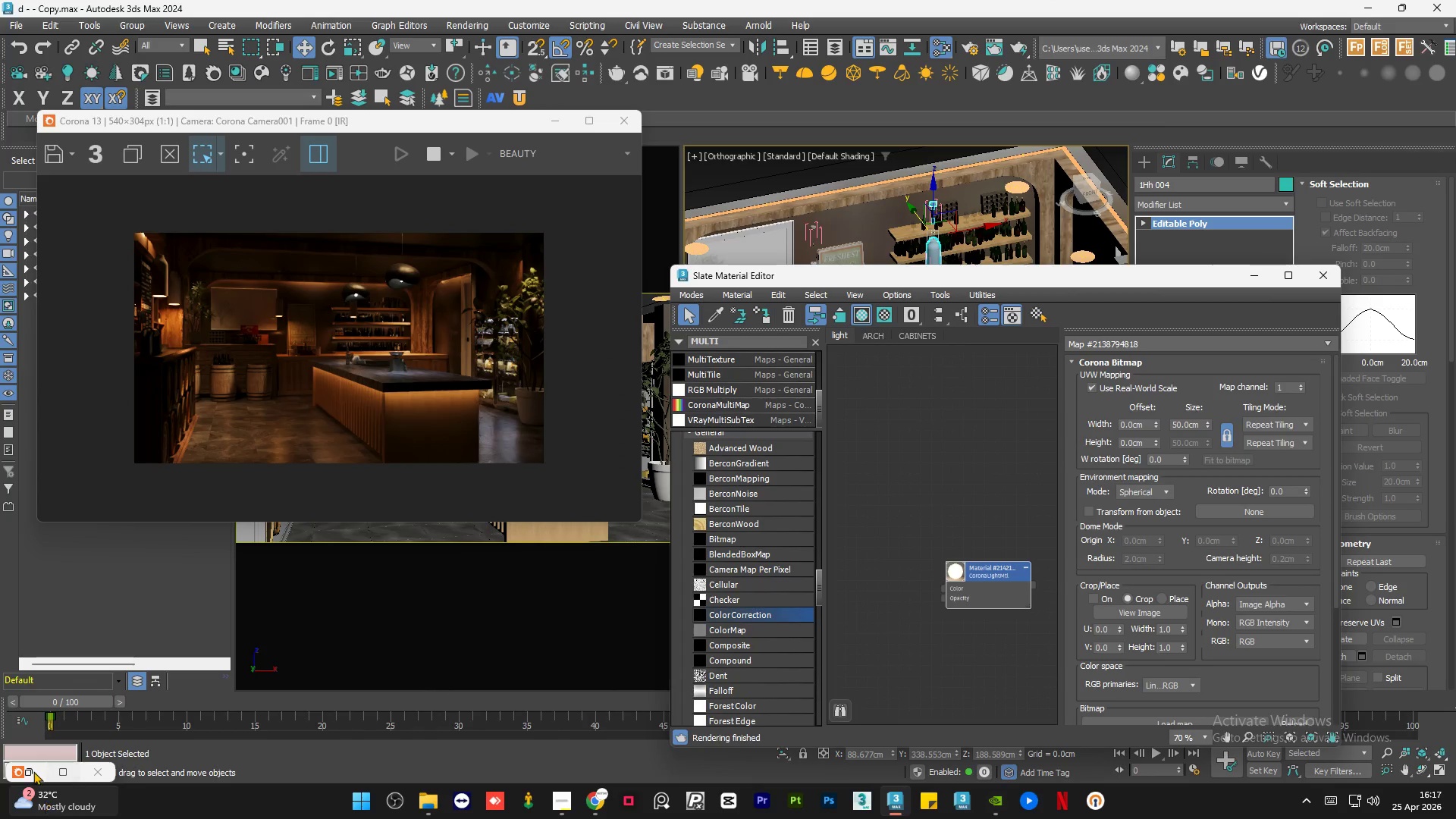 
left_click([38, 771])
 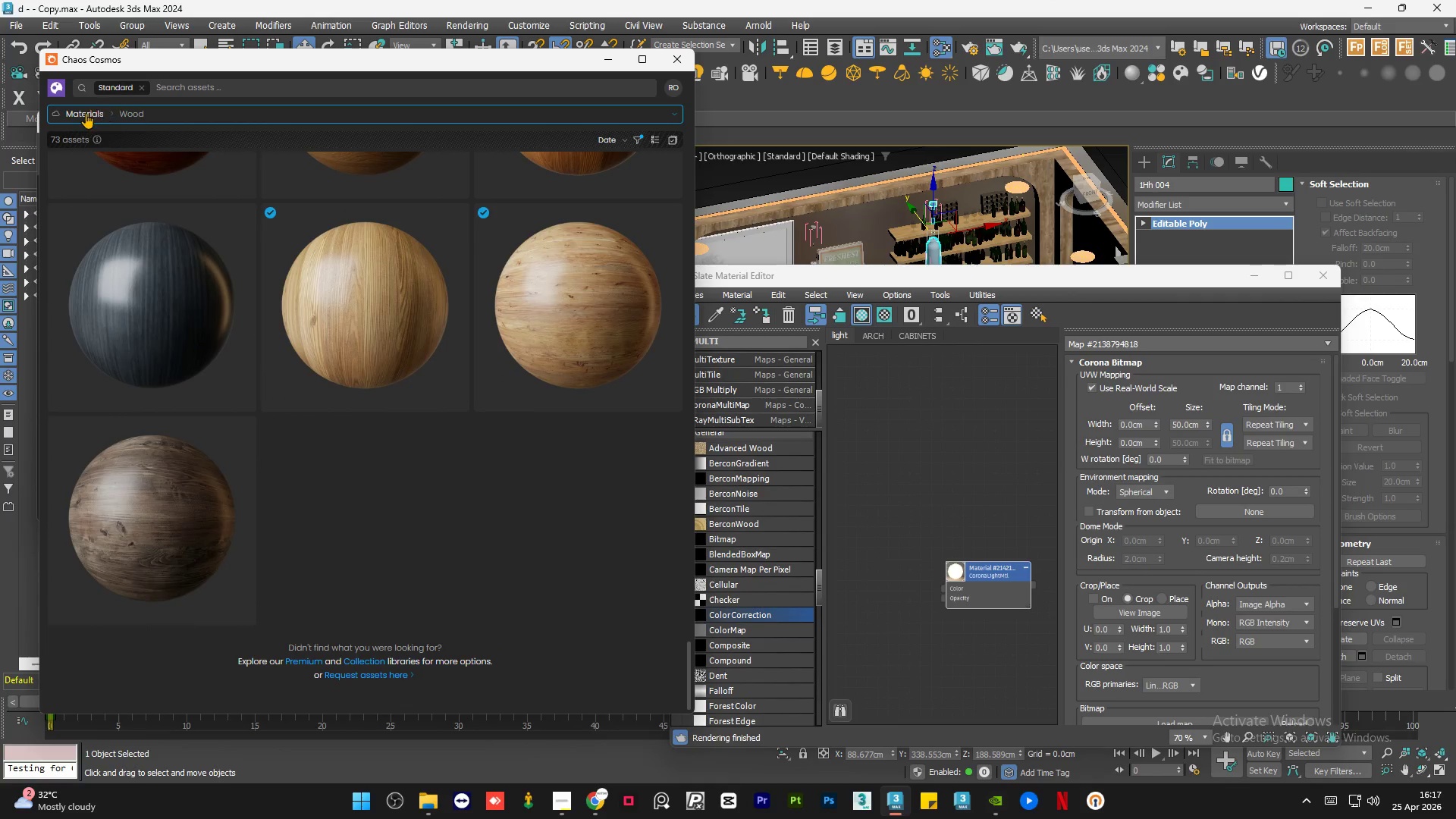 
left_click([61, 113])
 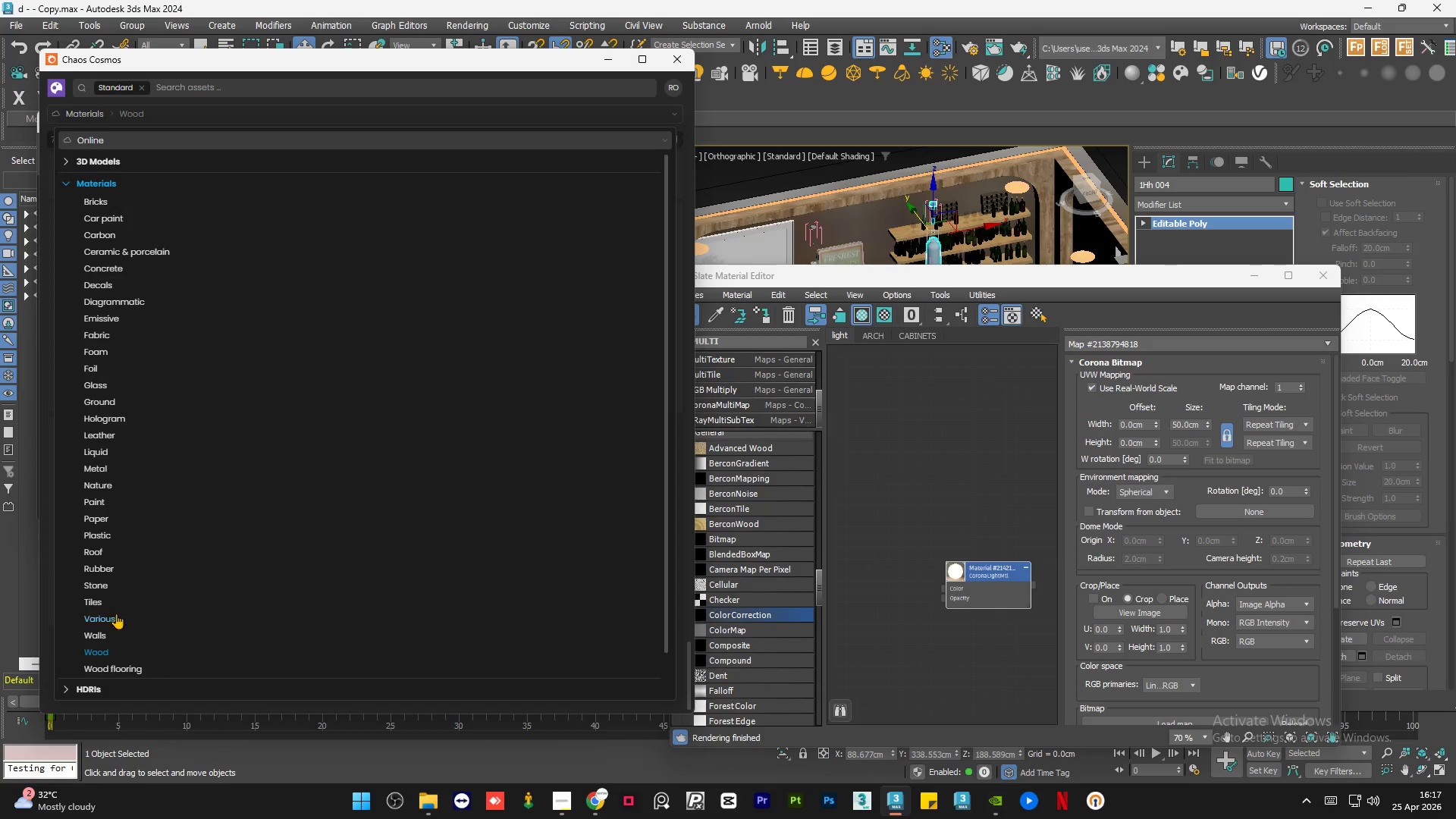 
wait(6.7)
 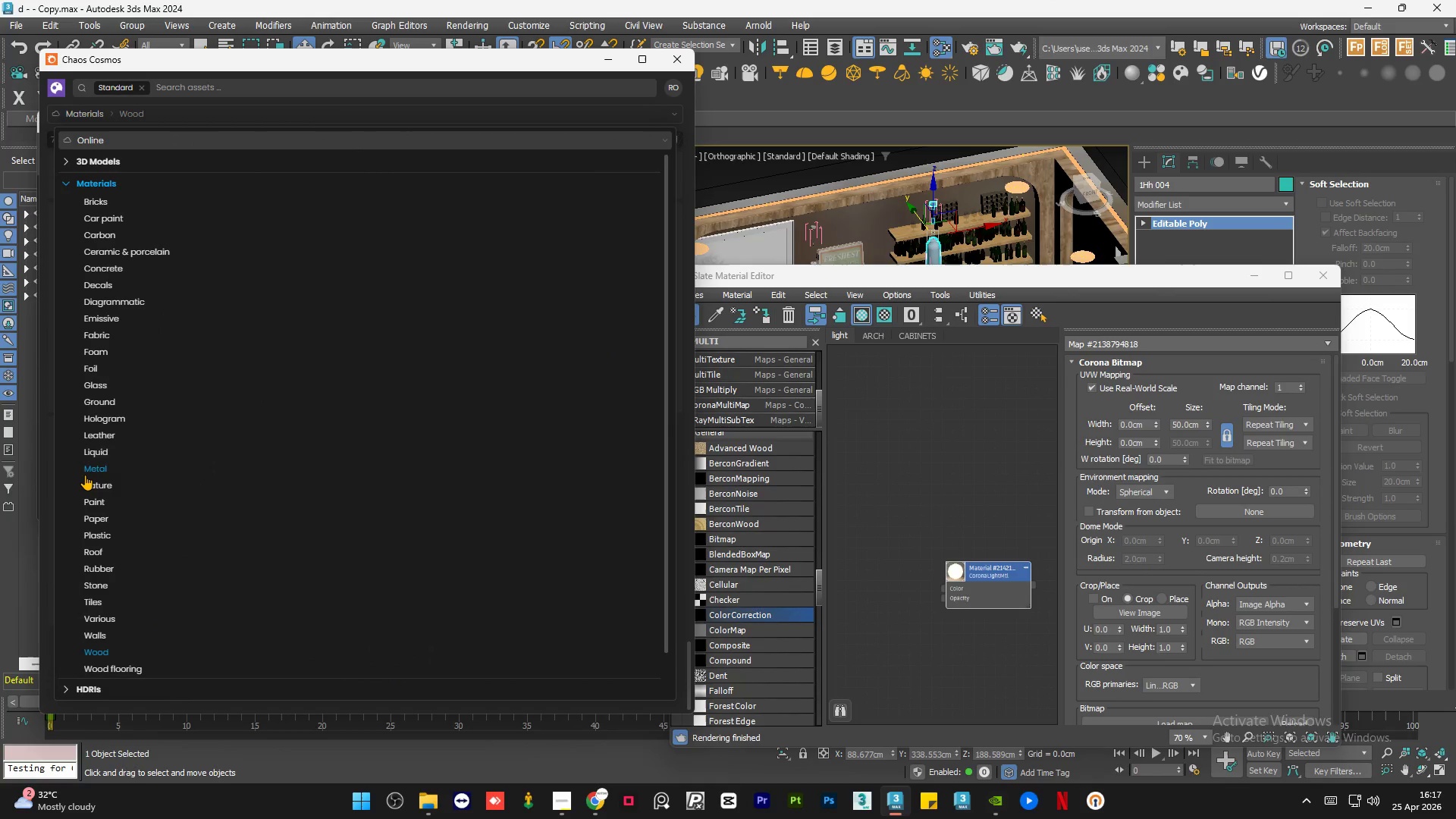 
left_click([109, 466])
 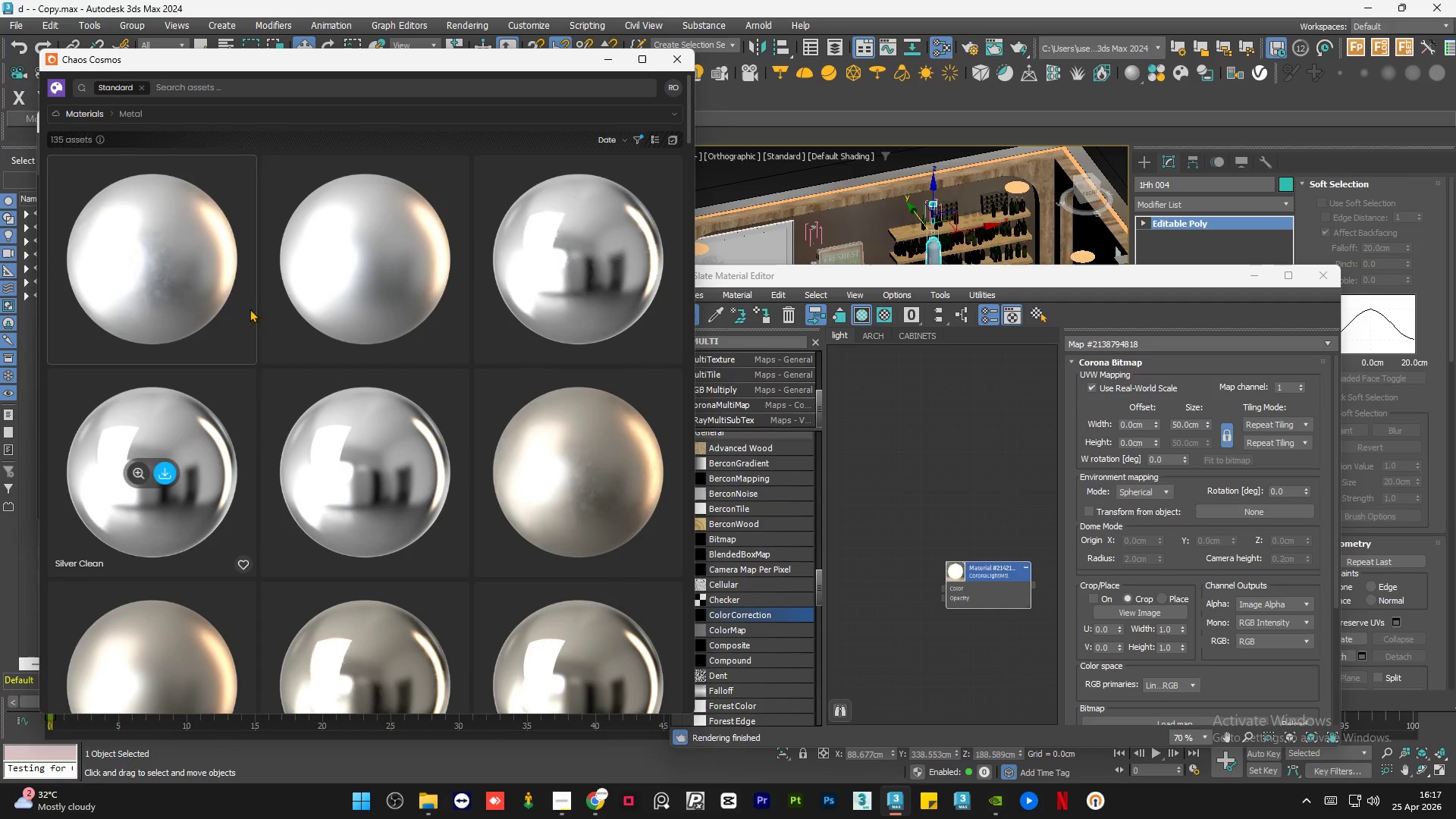 
scroll: coordinate [388, 487], scroll_direction: down, amount: 18.0
 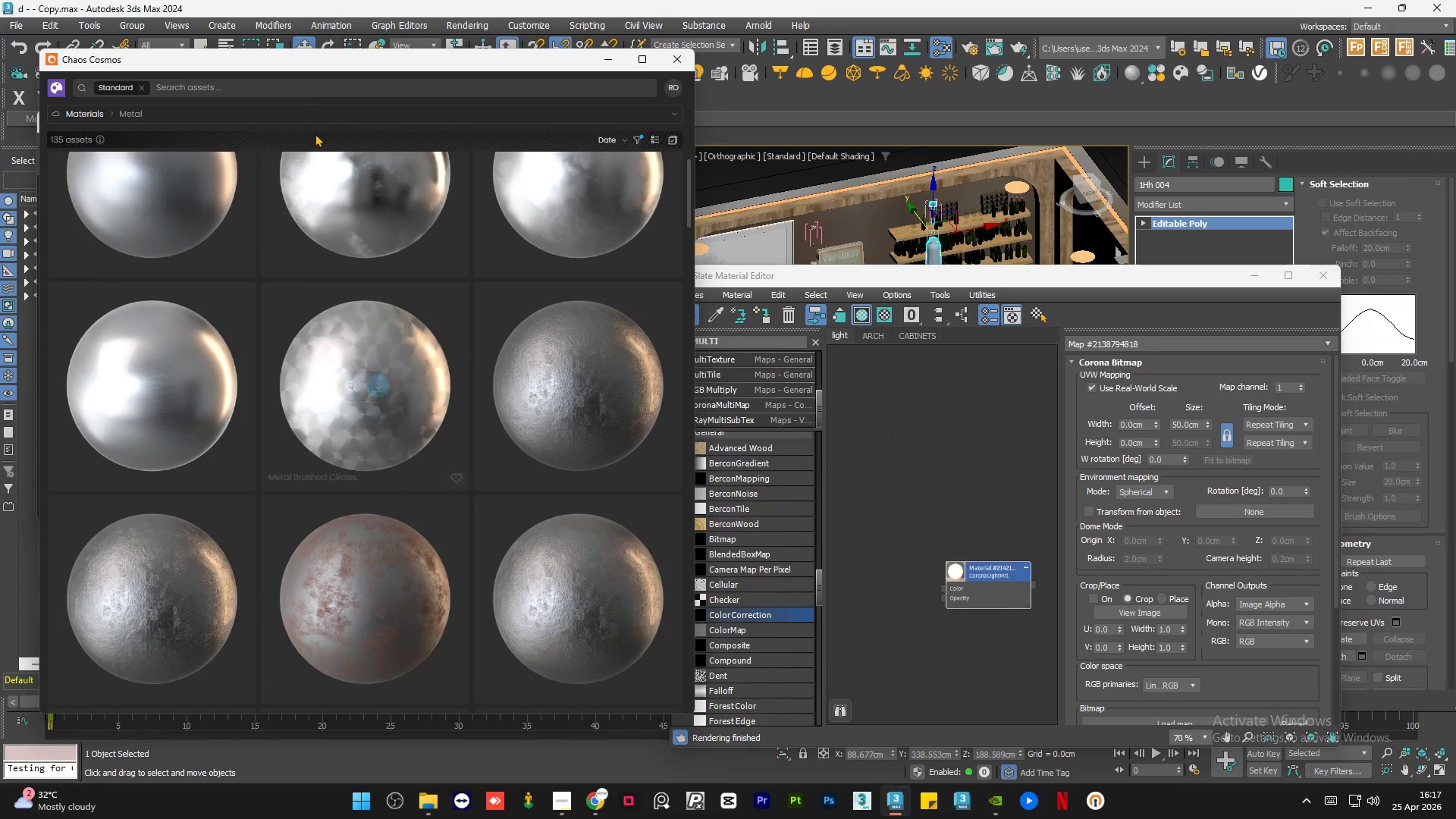 
scroll: coordinate [532, 362], scroll_direction: down, amount: 13.0
 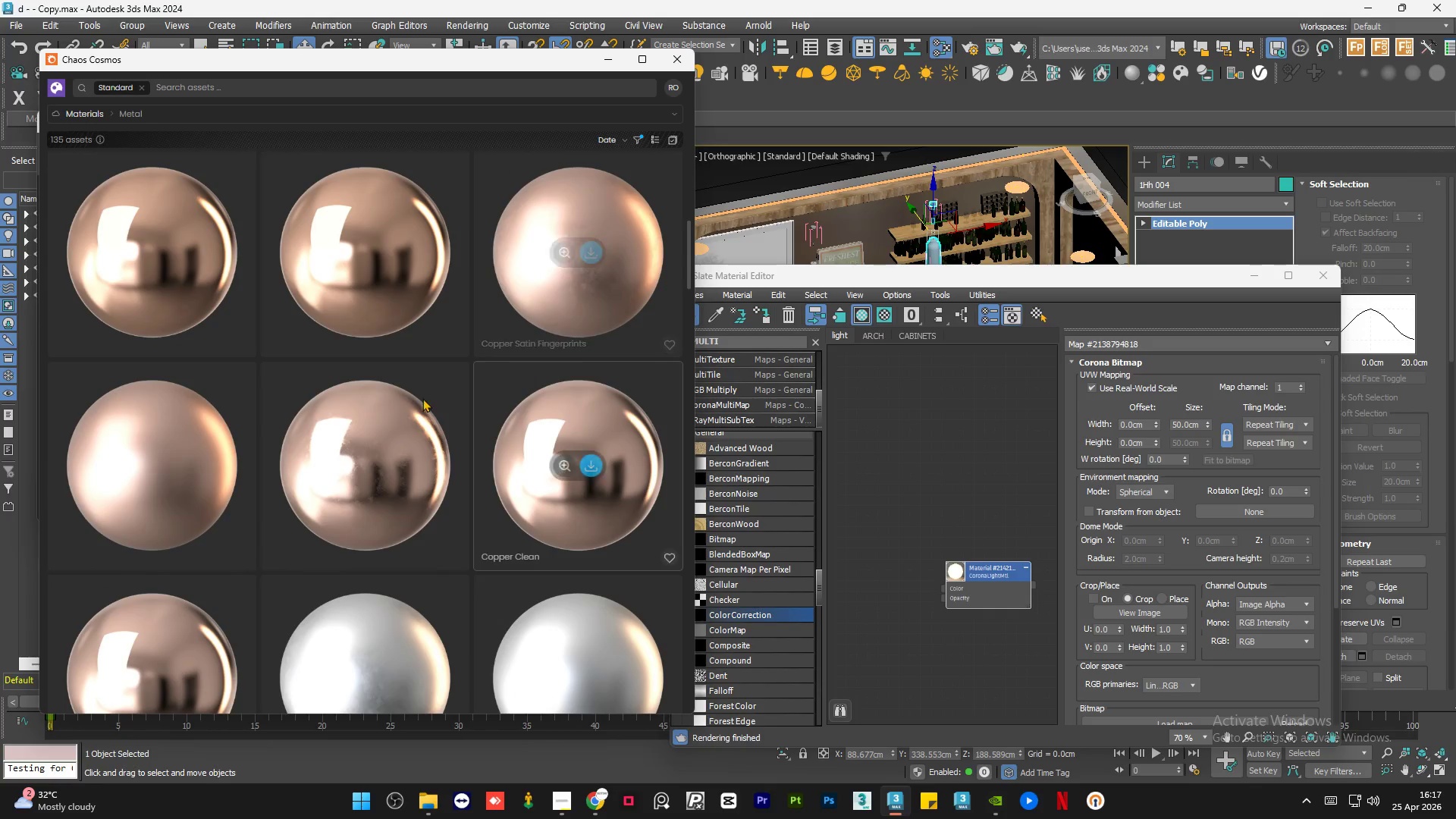 
scroll: coordinate [312, 415], scroll_direction: up, amount: 5.0
 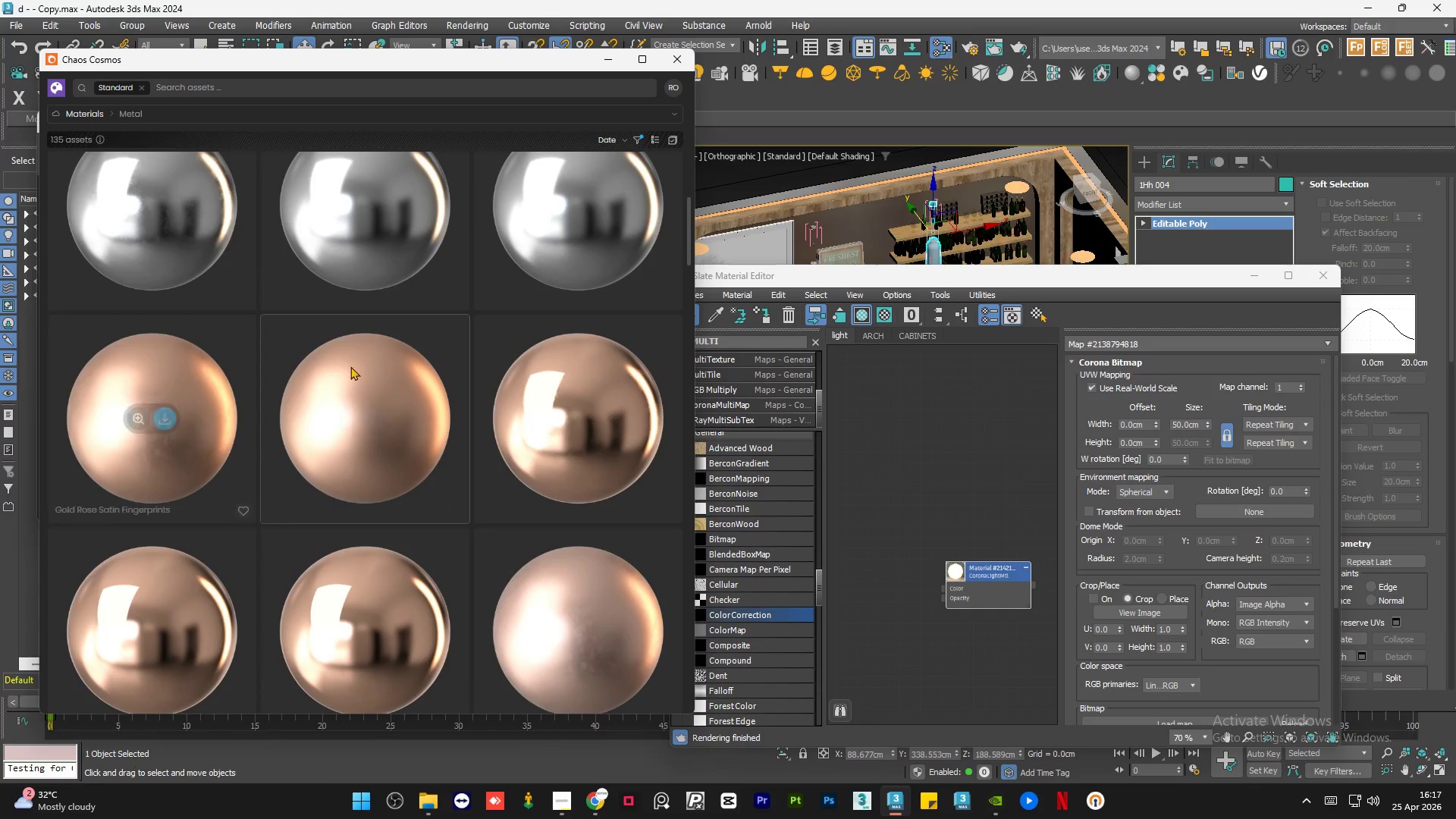 
scroll: coordinate [472, 395], scroll_direction: down, amount: 18.0
 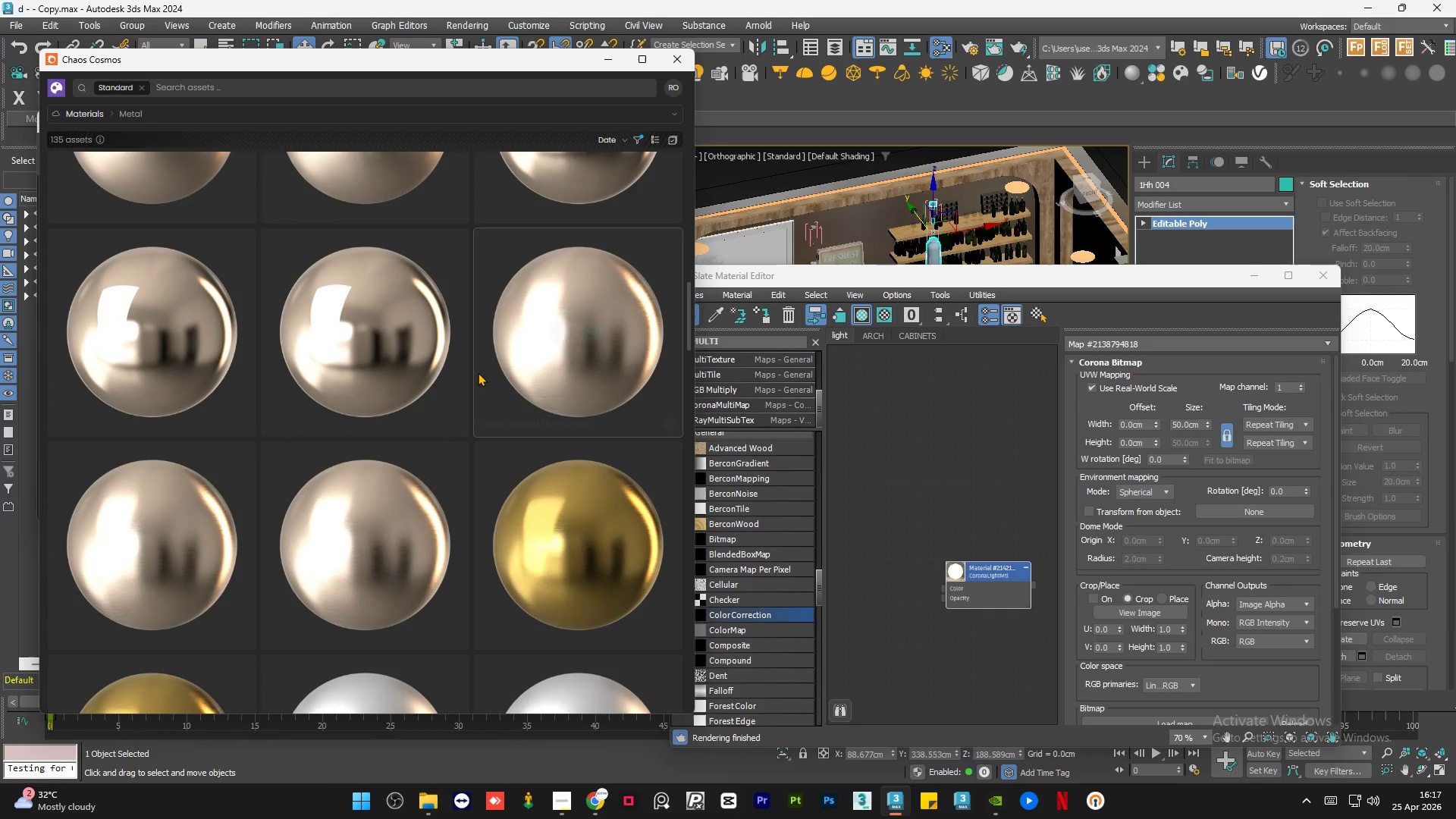 
scroll: coordinate [478, 372], scroll_direction: up, amount: 3.0
 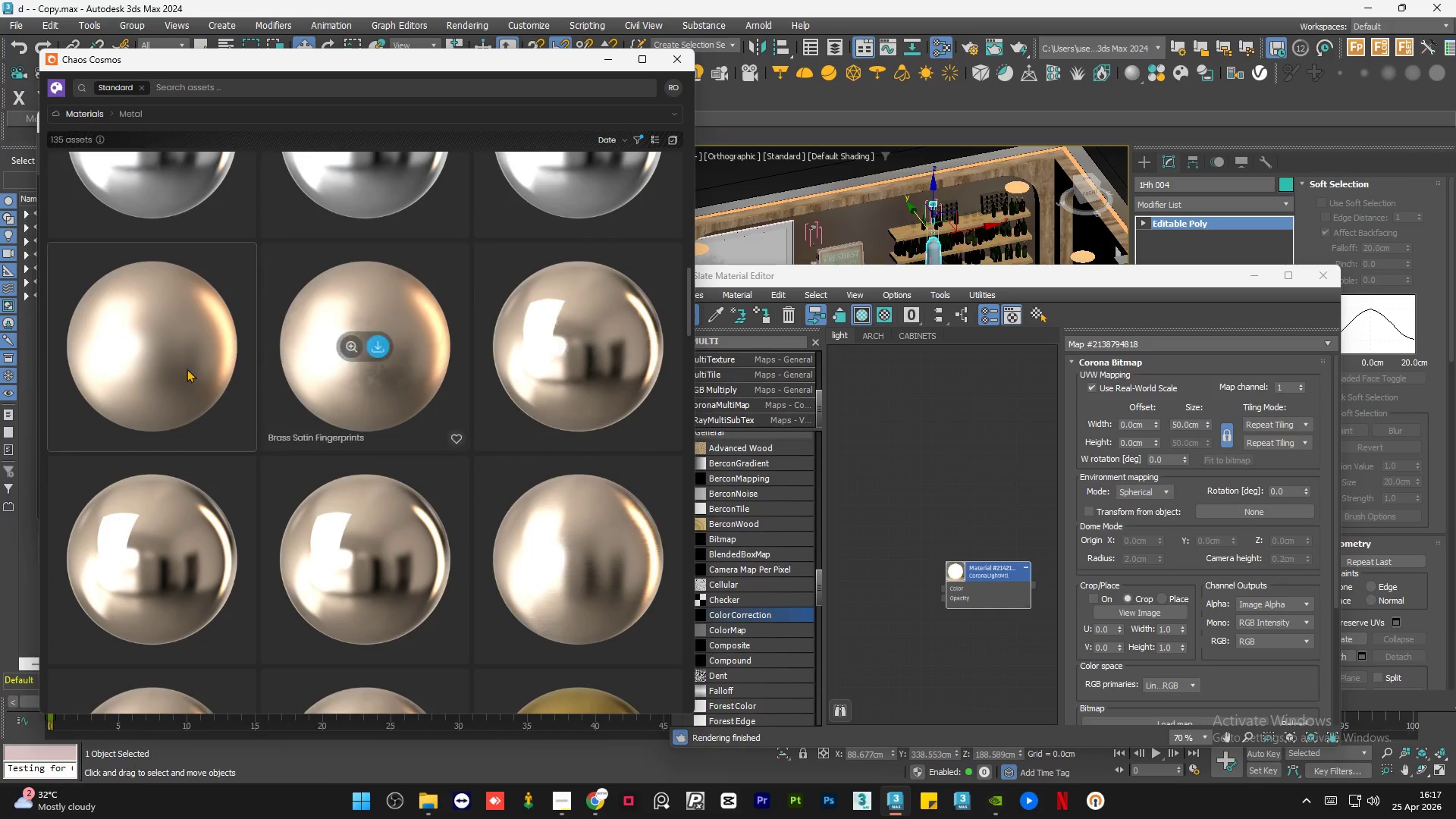 
scroll: coordinate [450, 437], scroll_direction: down, amount: 23.0
 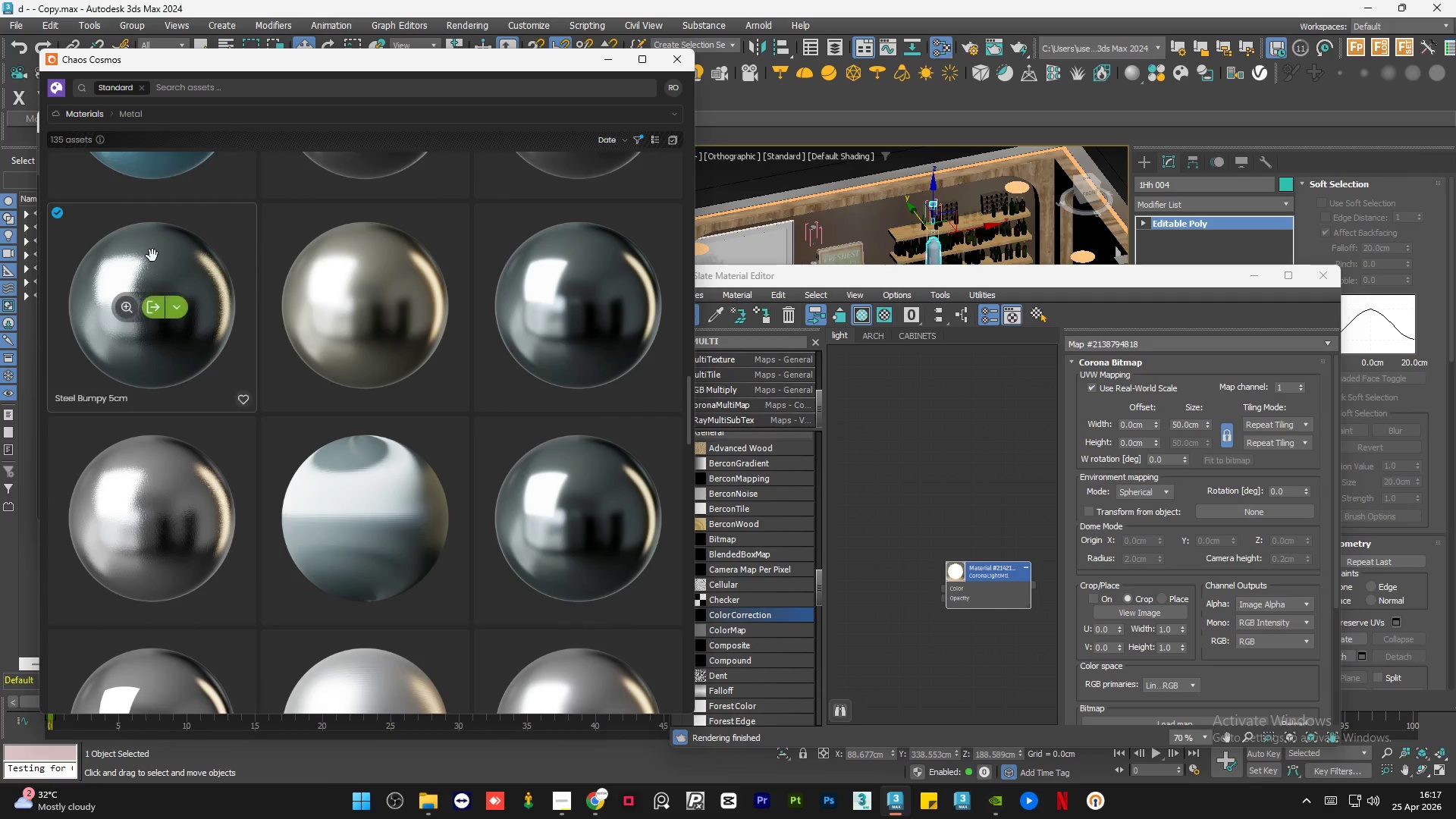 
left_click_drag(start_coordinate=[139, 262], to_coordinate=[881, 527])
 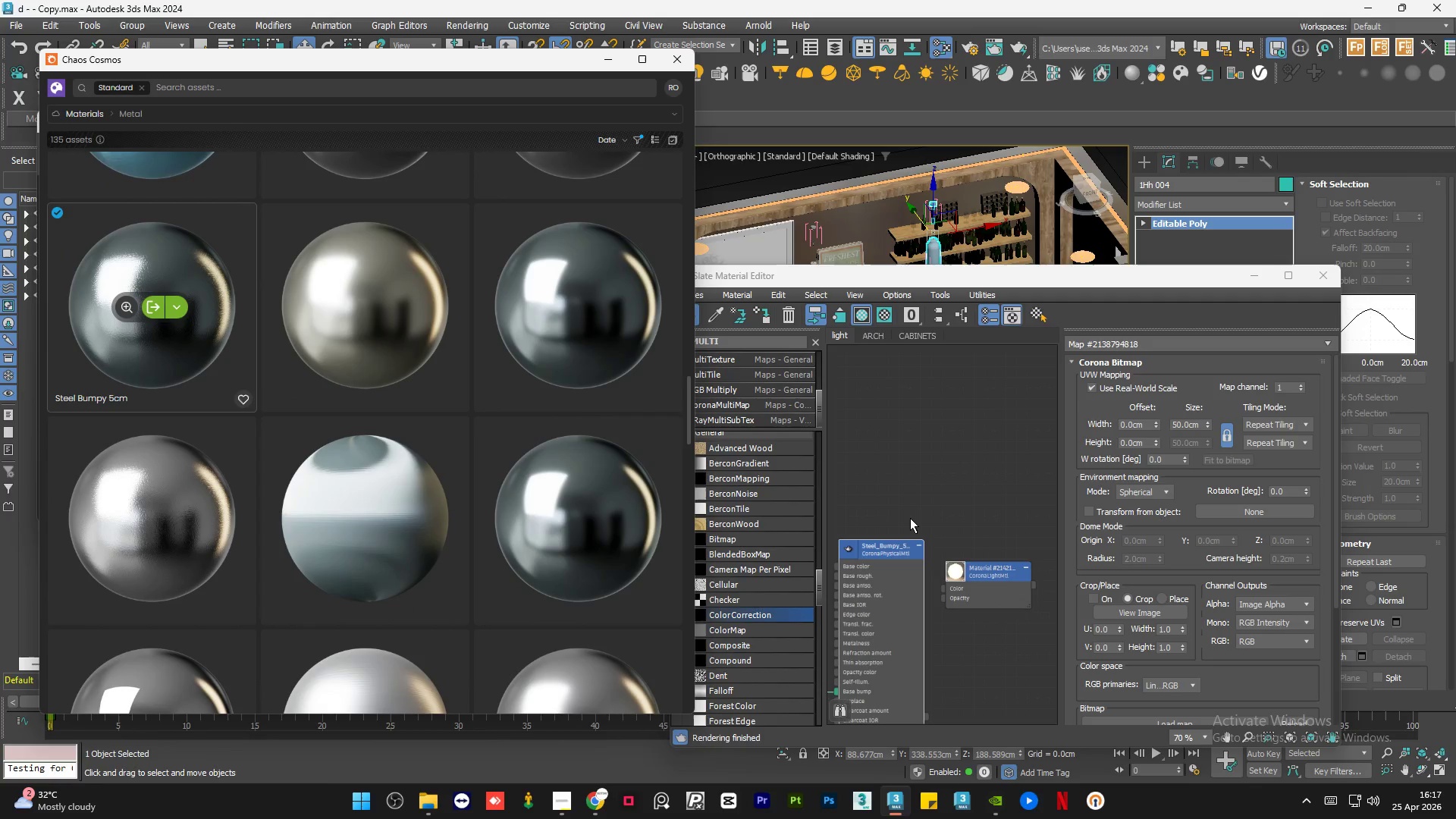 
scroll: coordinate [897, 560], scroll_direction: down, amount: 6.0
 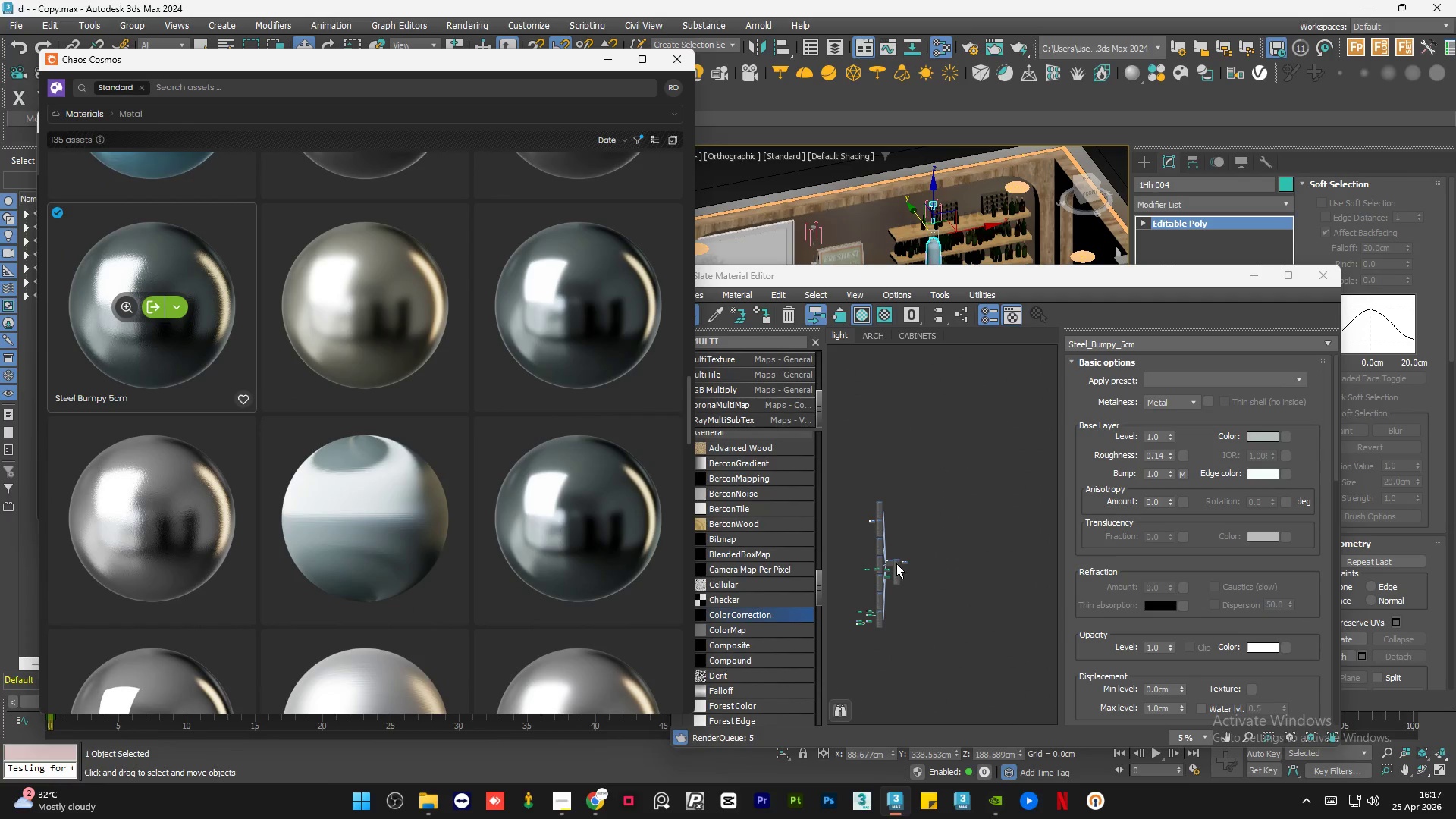 
scroll: coordinate [896, 563], scroll_direction: up, amount: 1.0
 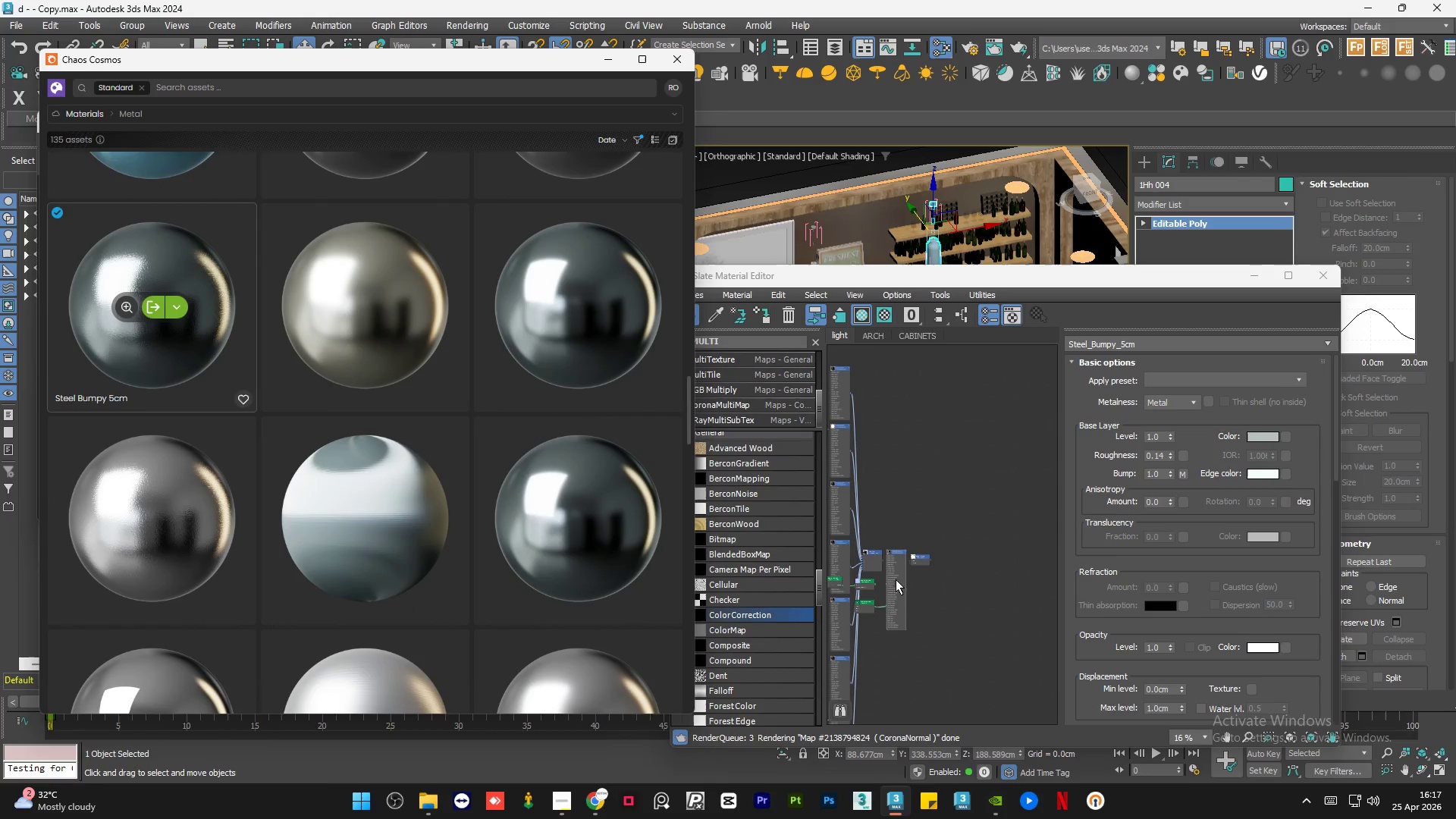 
left_click_drag(start_coordinate=[896, 581], to_coordinate=[975, 497])
 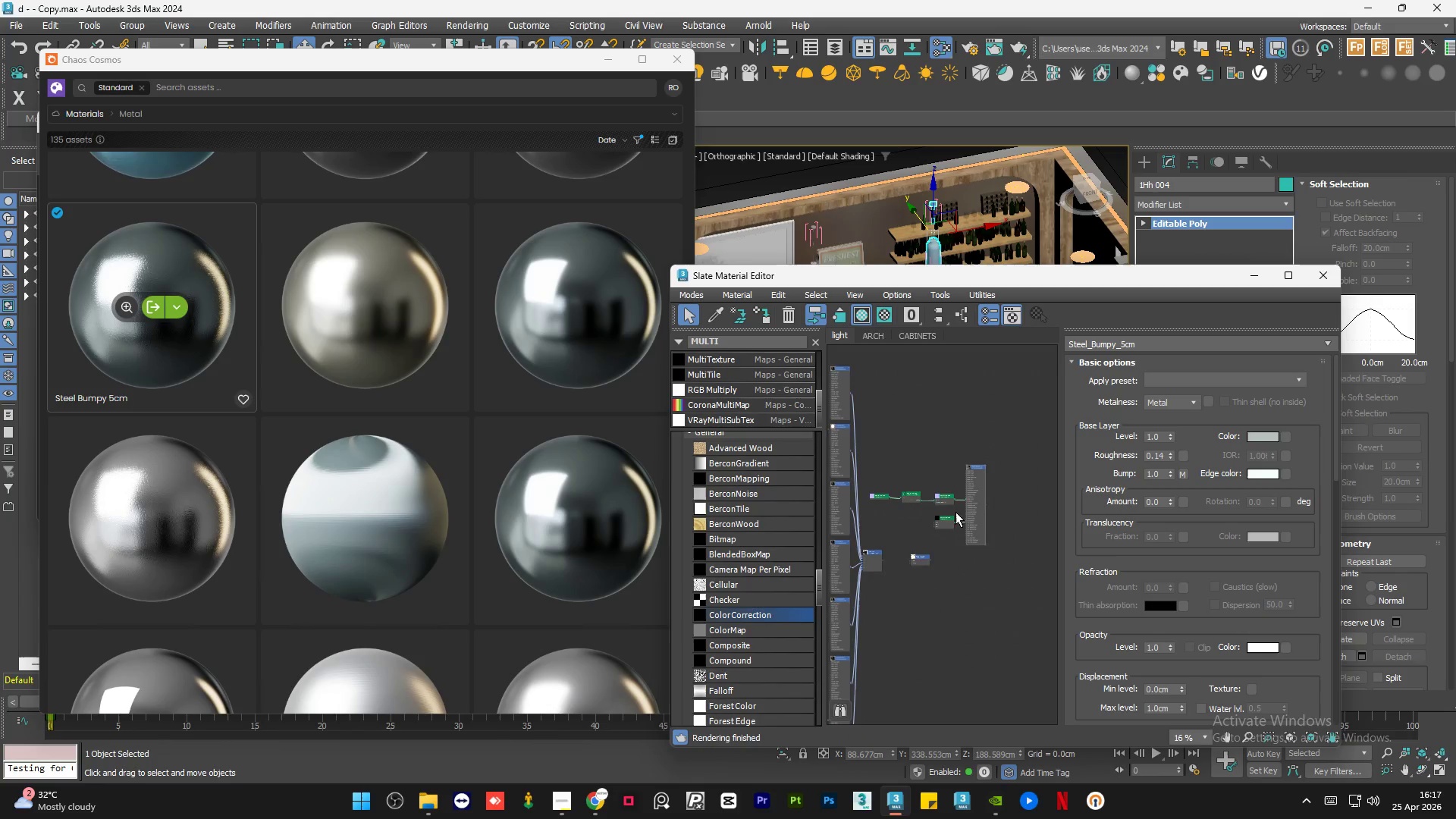 
left_click([940, 526])
 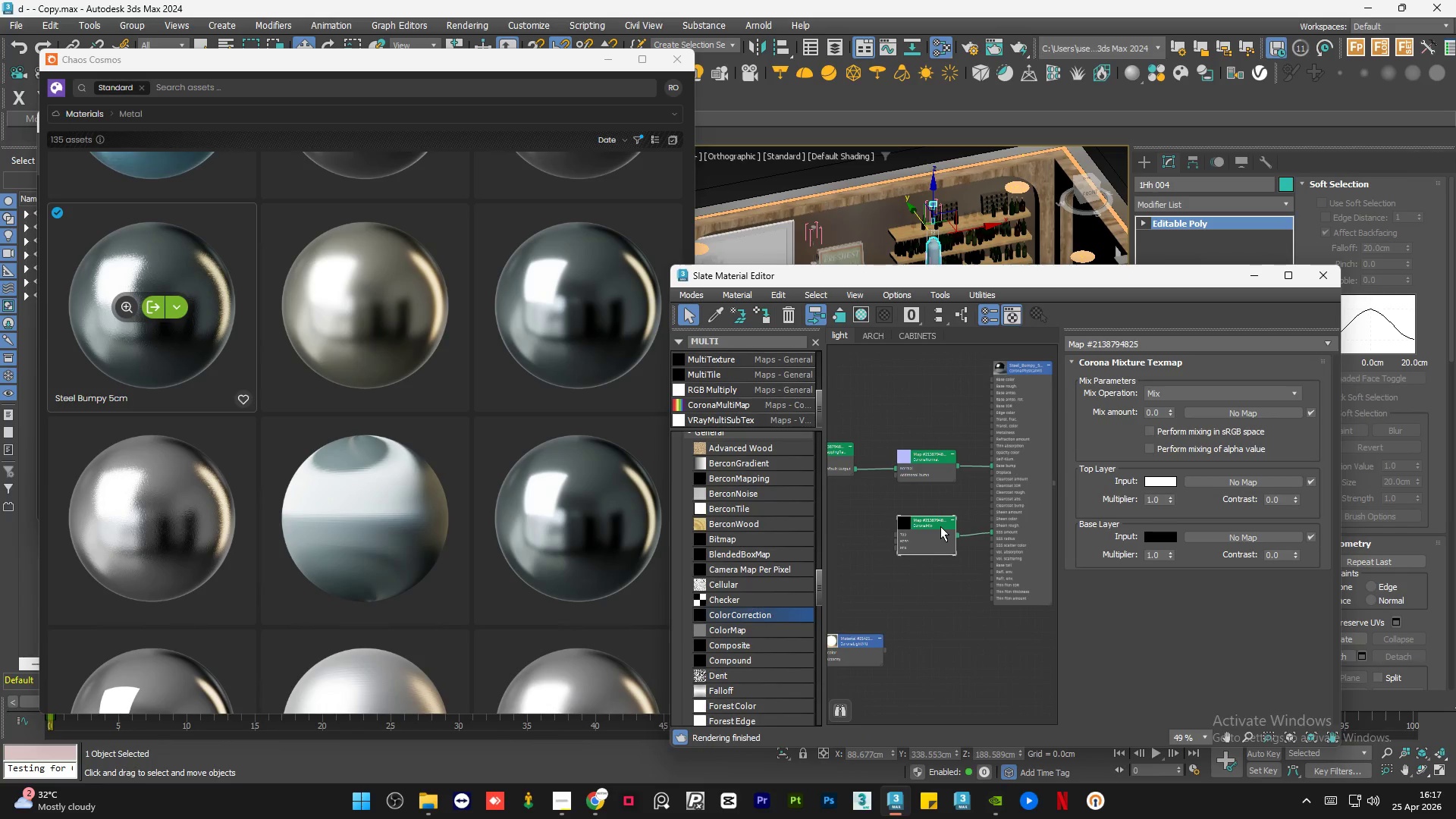 
scroll: coordinate [945, 520], scroll_direction: up, amount: 3.0
 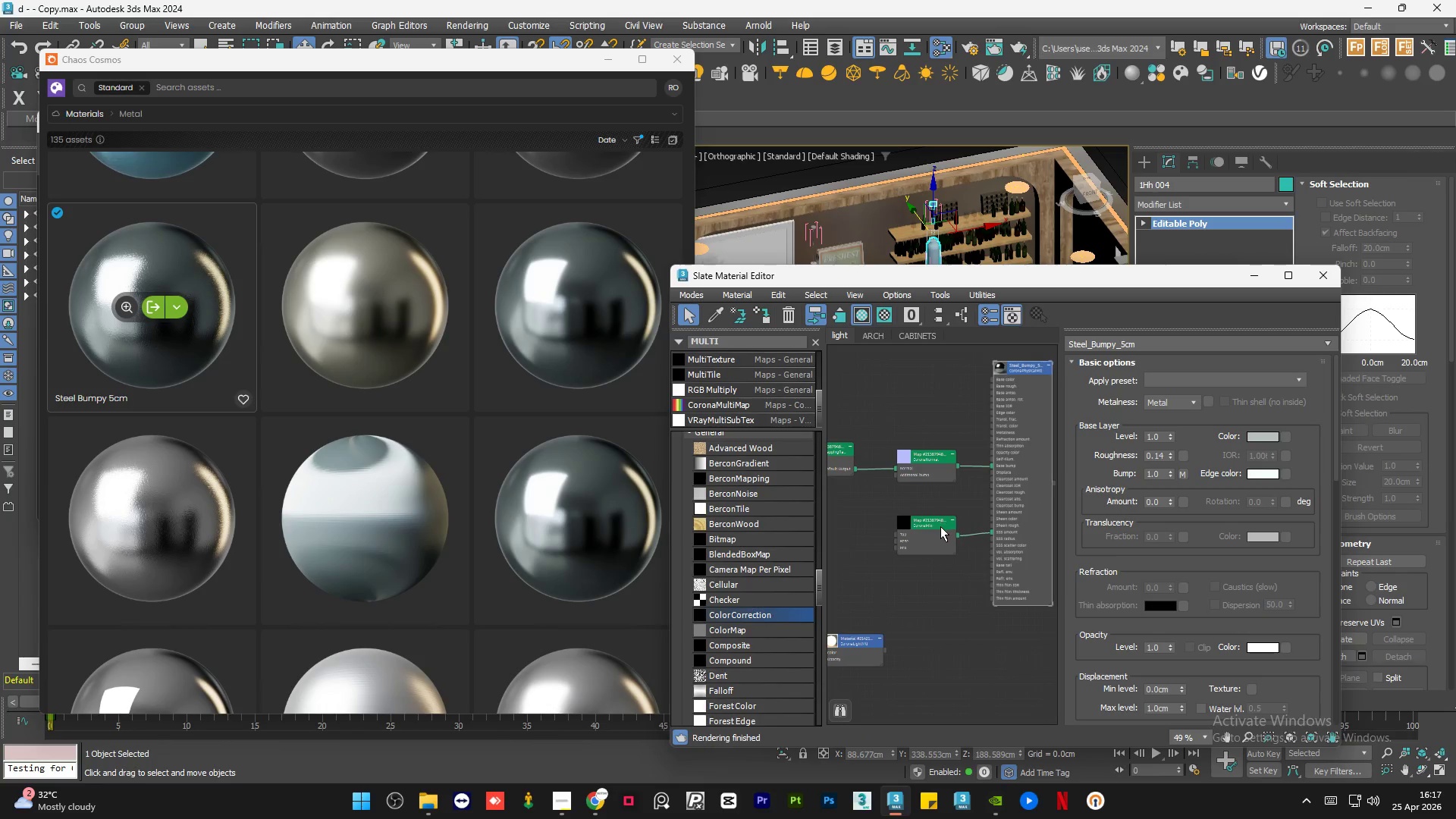 
key(Delete)
 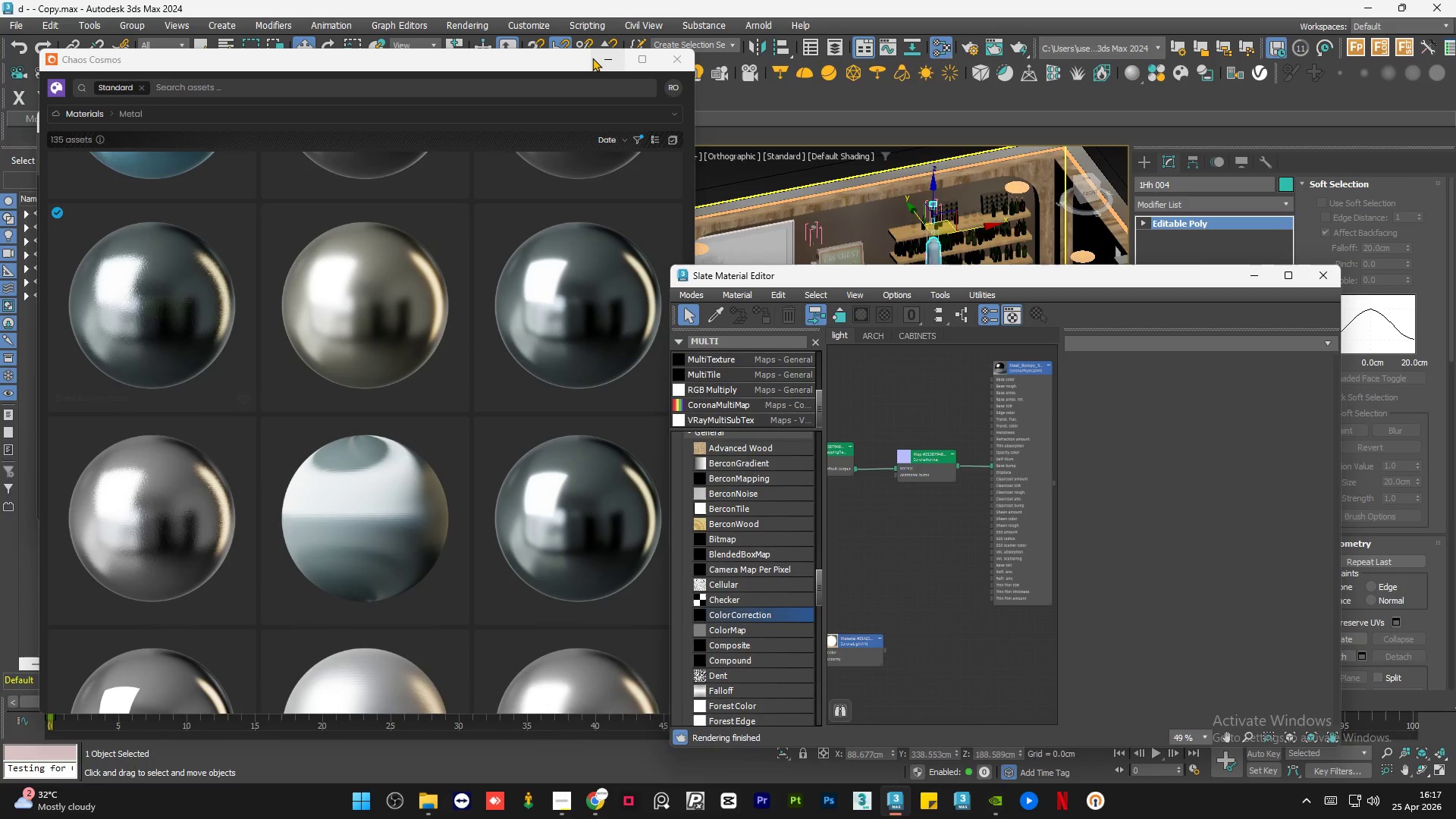 
left_click([604, 61])
 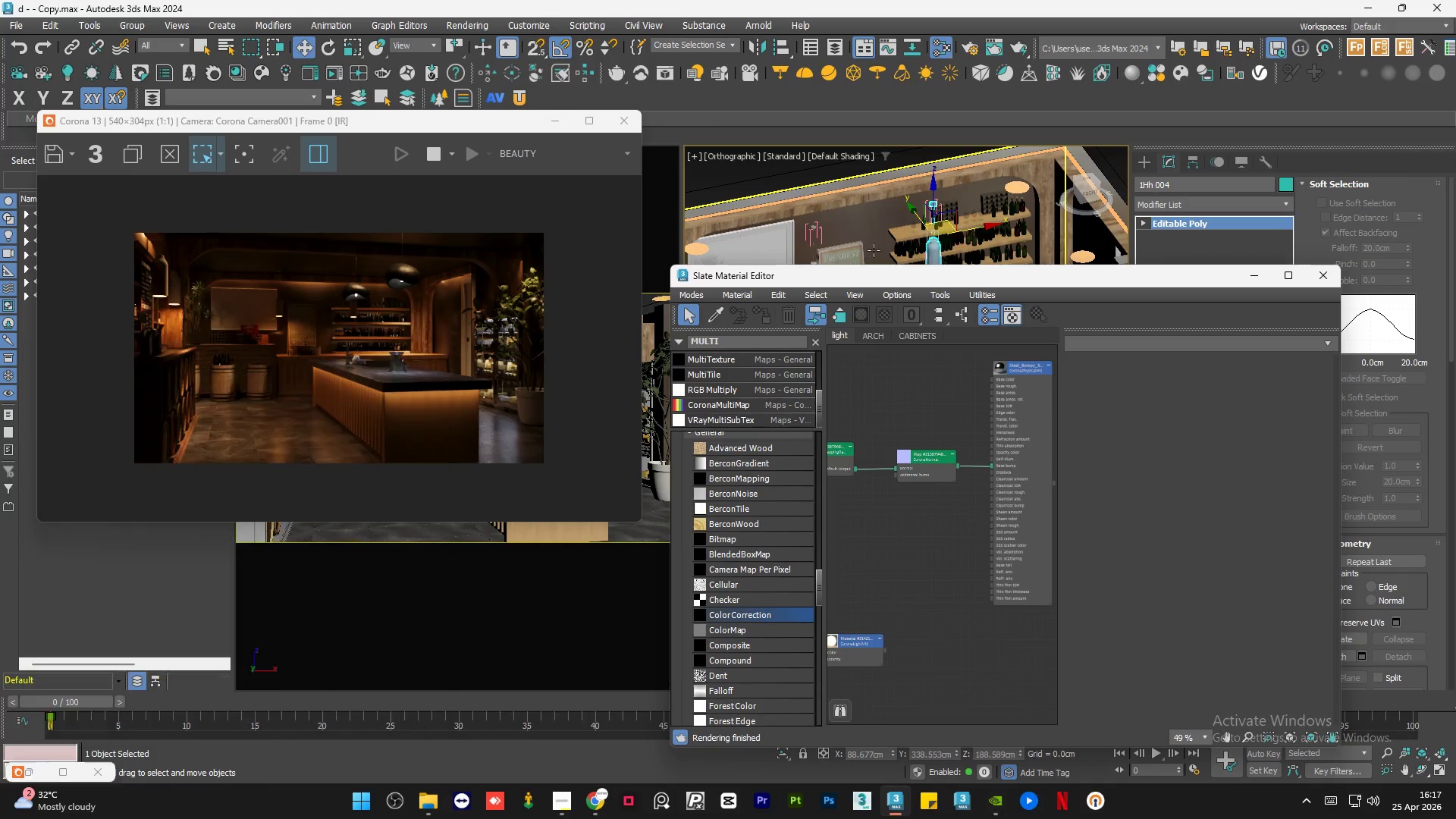 
scroll: coordinate [889, 231], scroll_direction: up, amount: 7.0
 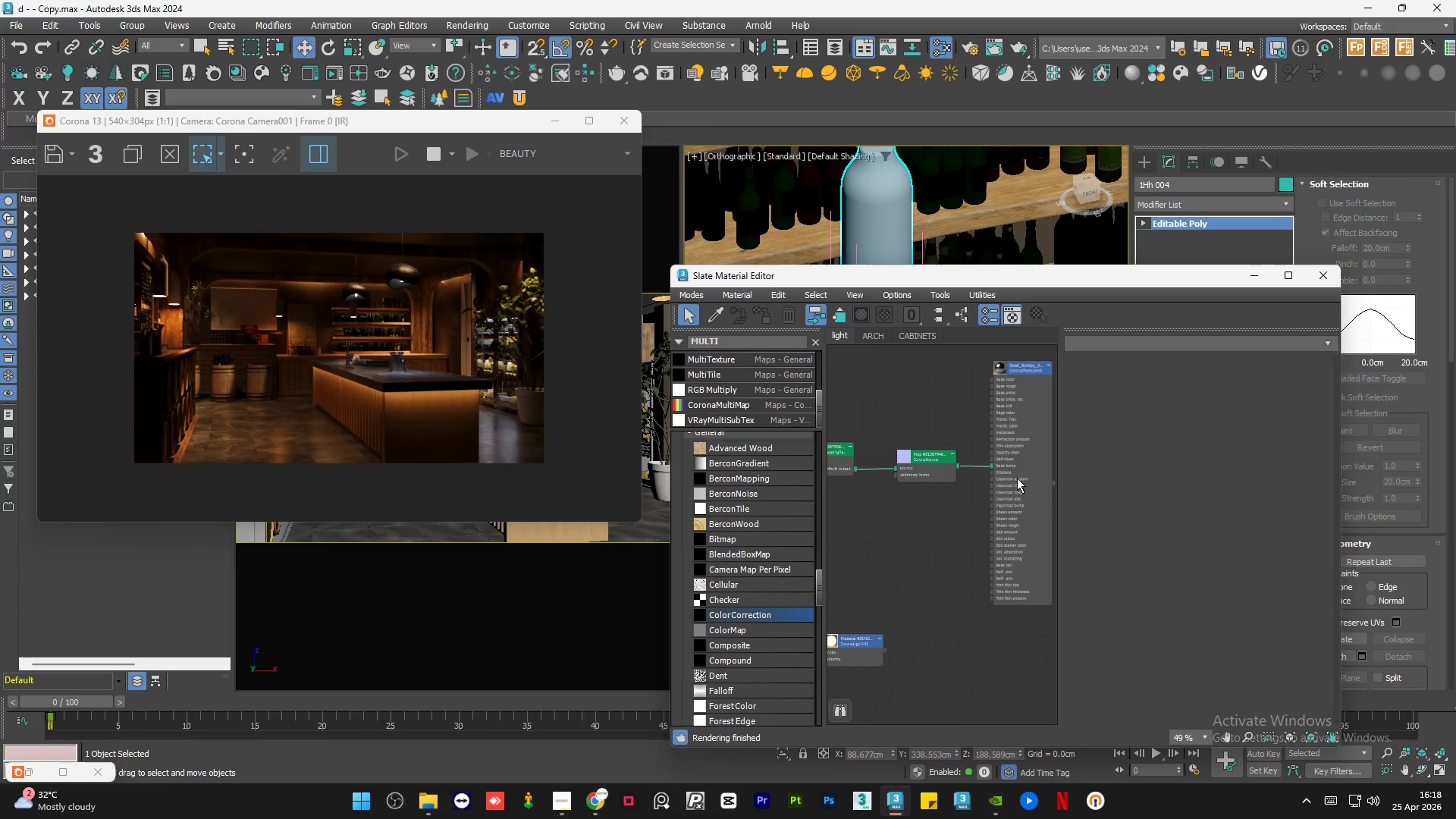 
double_click([1017, 478])
 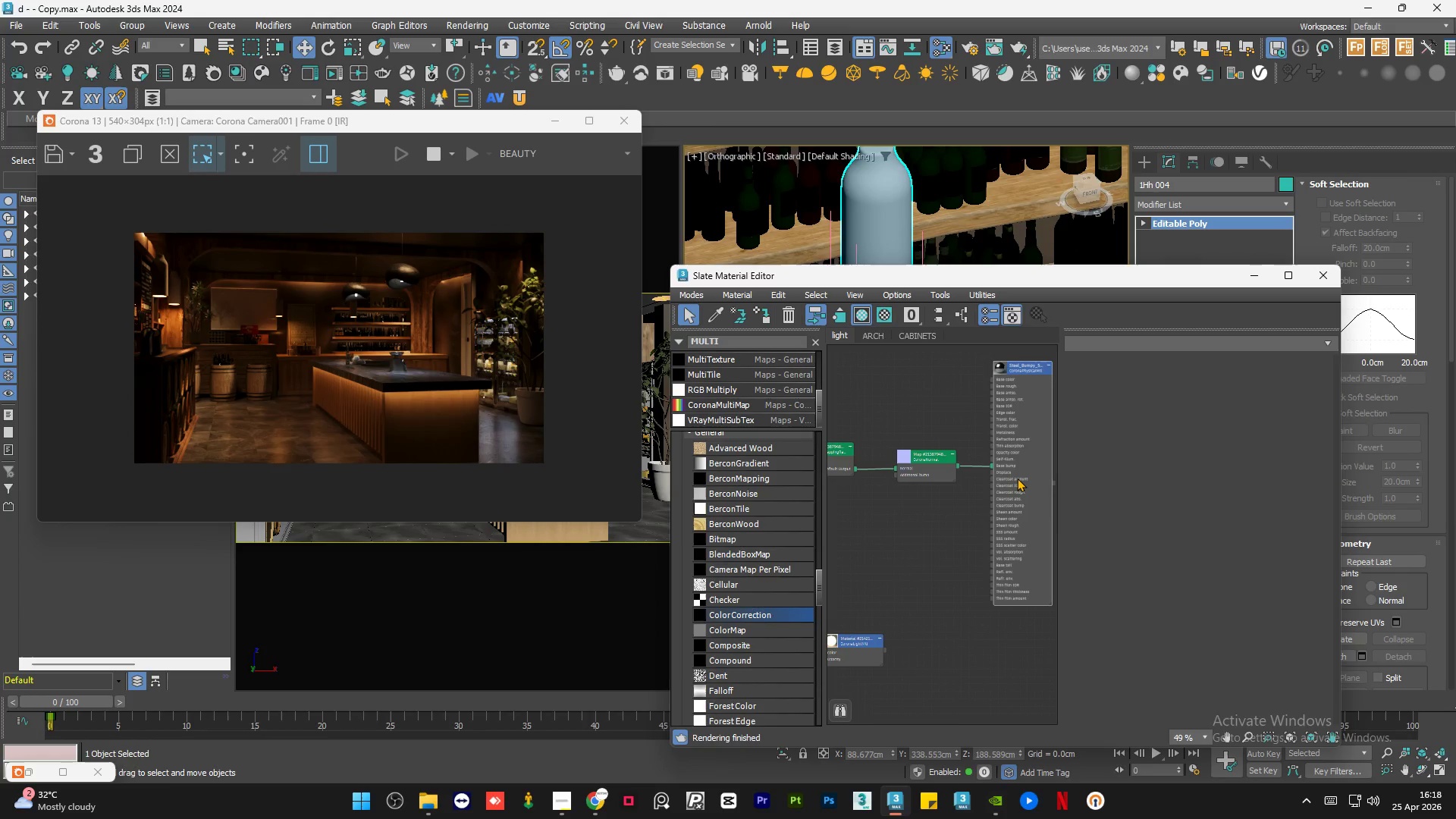 
key(A)
 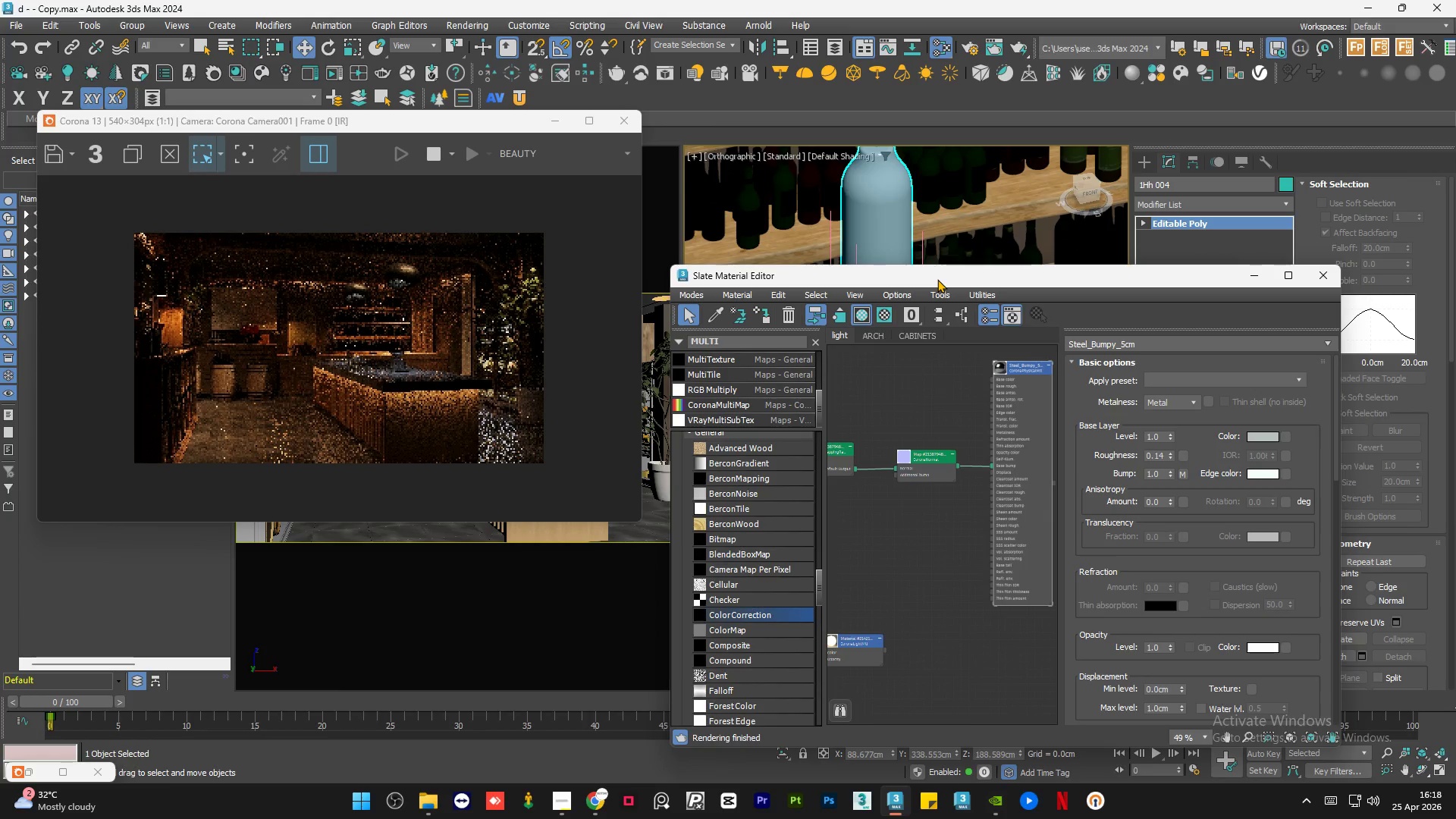 
scroll: coordinate [435, 344], scroll_direction: up, amount: 3.0
 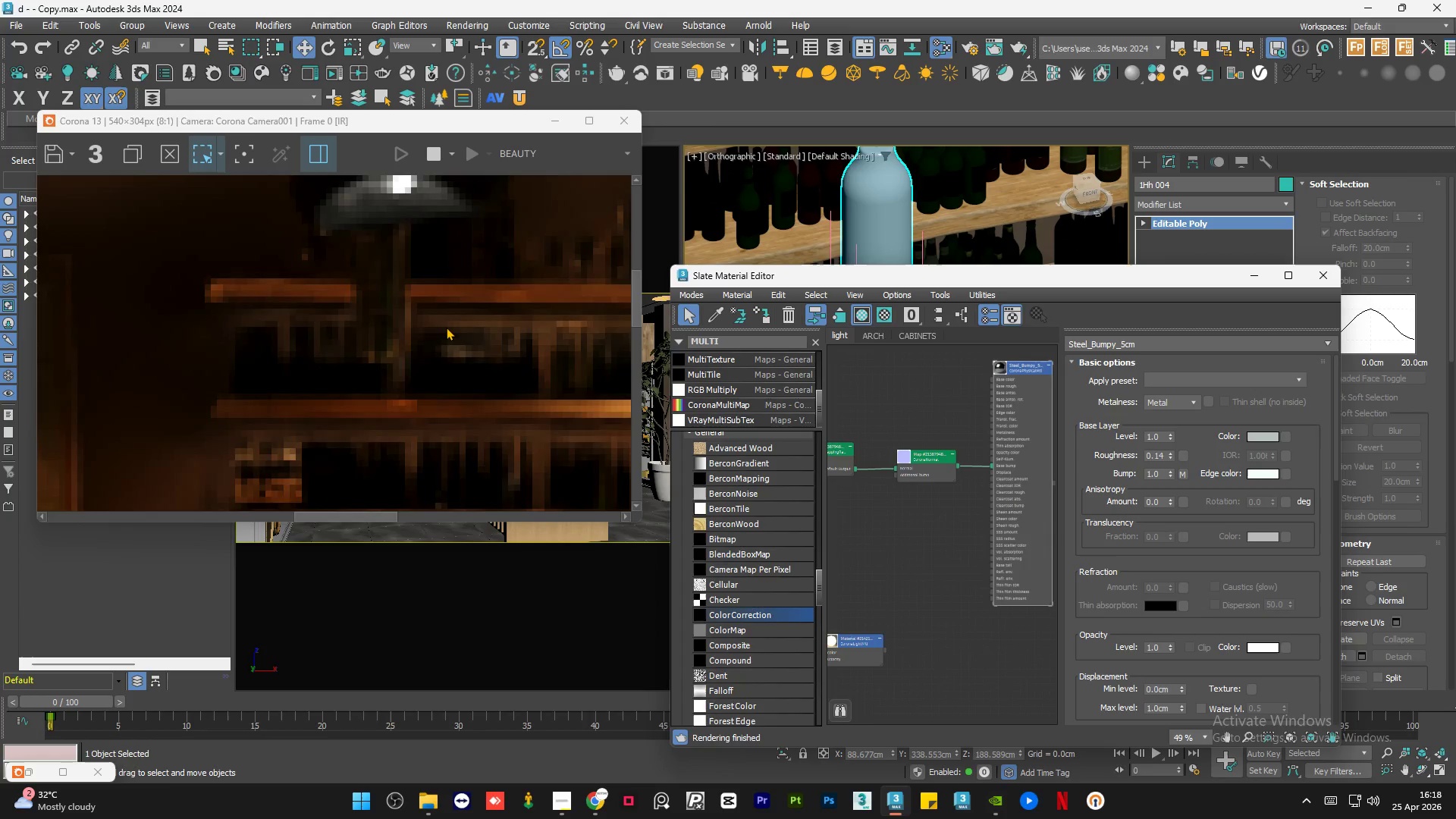 
scroll: coordinate [475, 329], scroll_direction: down, amount: 2.0
 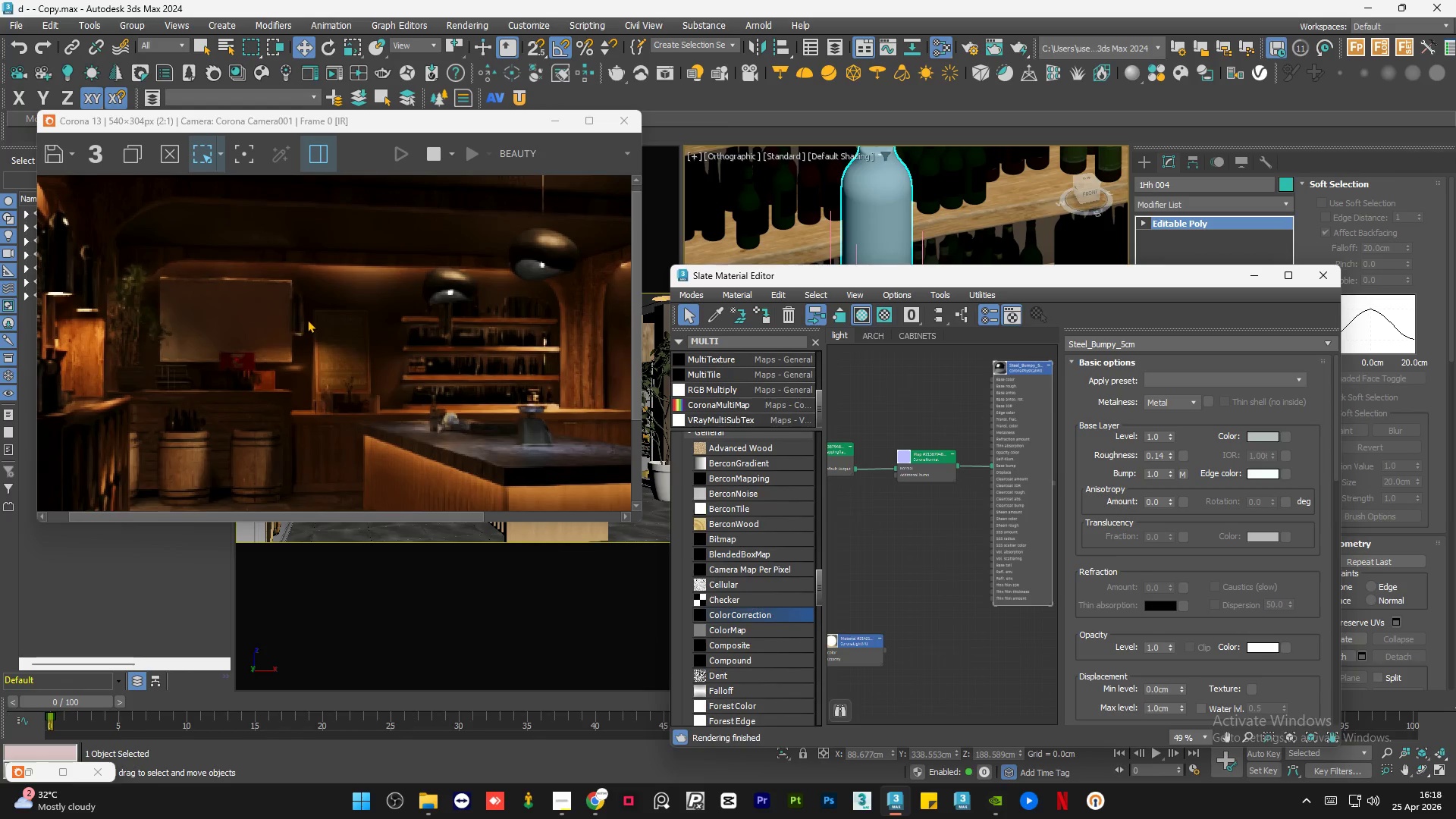 
scroll: coordinate [302, 319], scroll_direction: none, amount: 0.0
 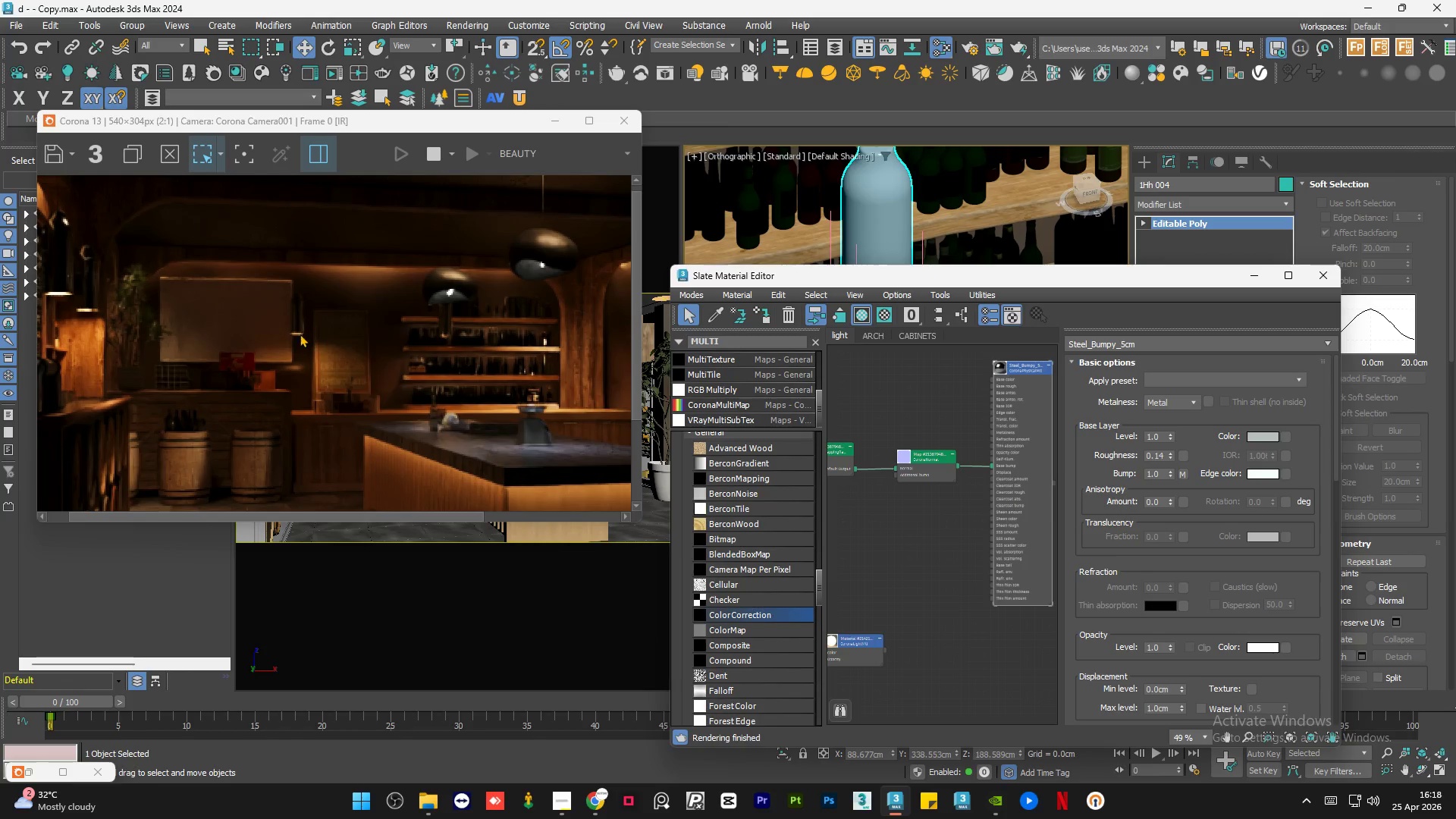 
scroll: coordinate [299, 310], scroll_direction: up, amount: 3.0
 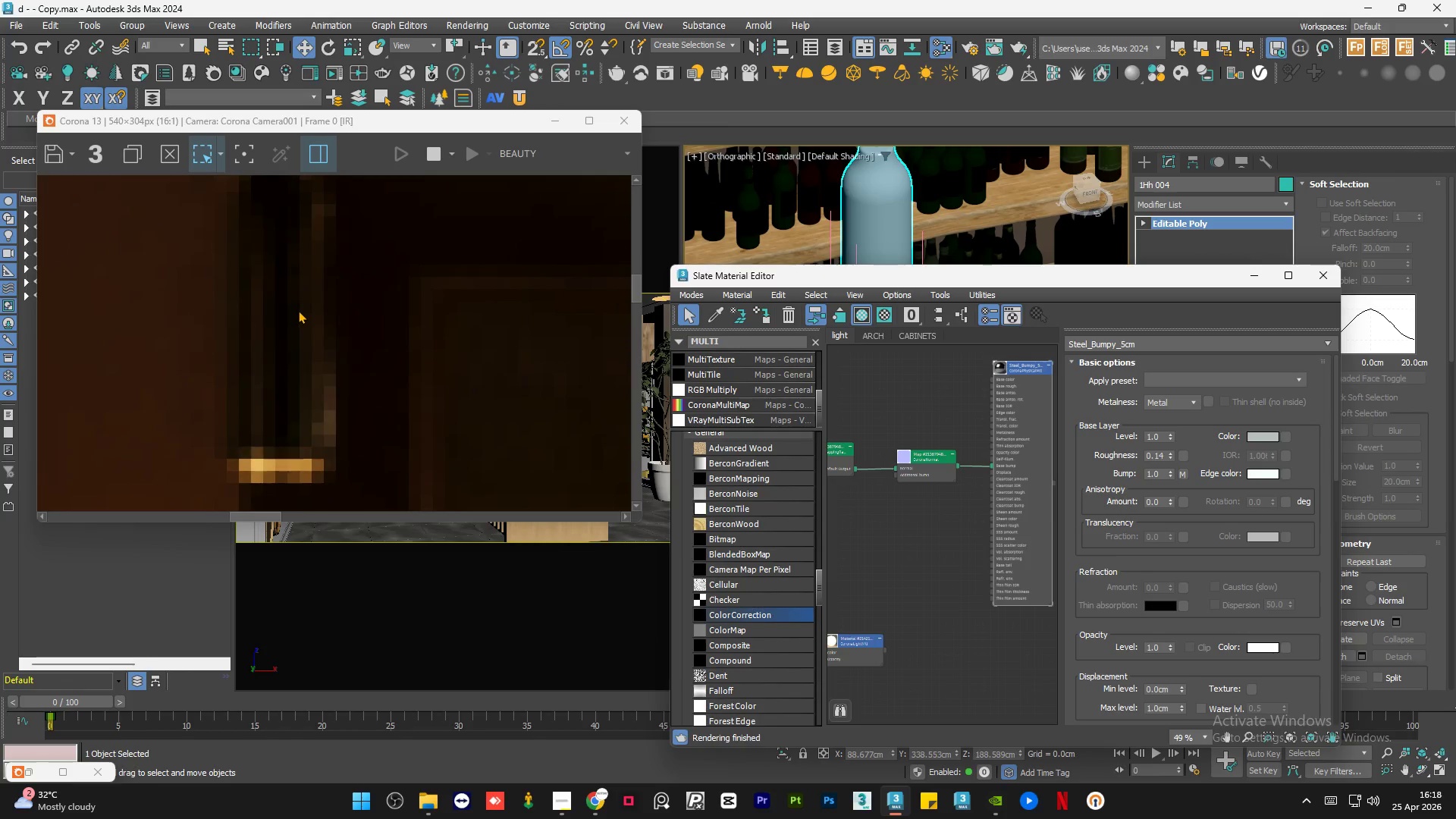 
scroll: coordinate [450, 313], scroll_direction: down, amount: 3.0
 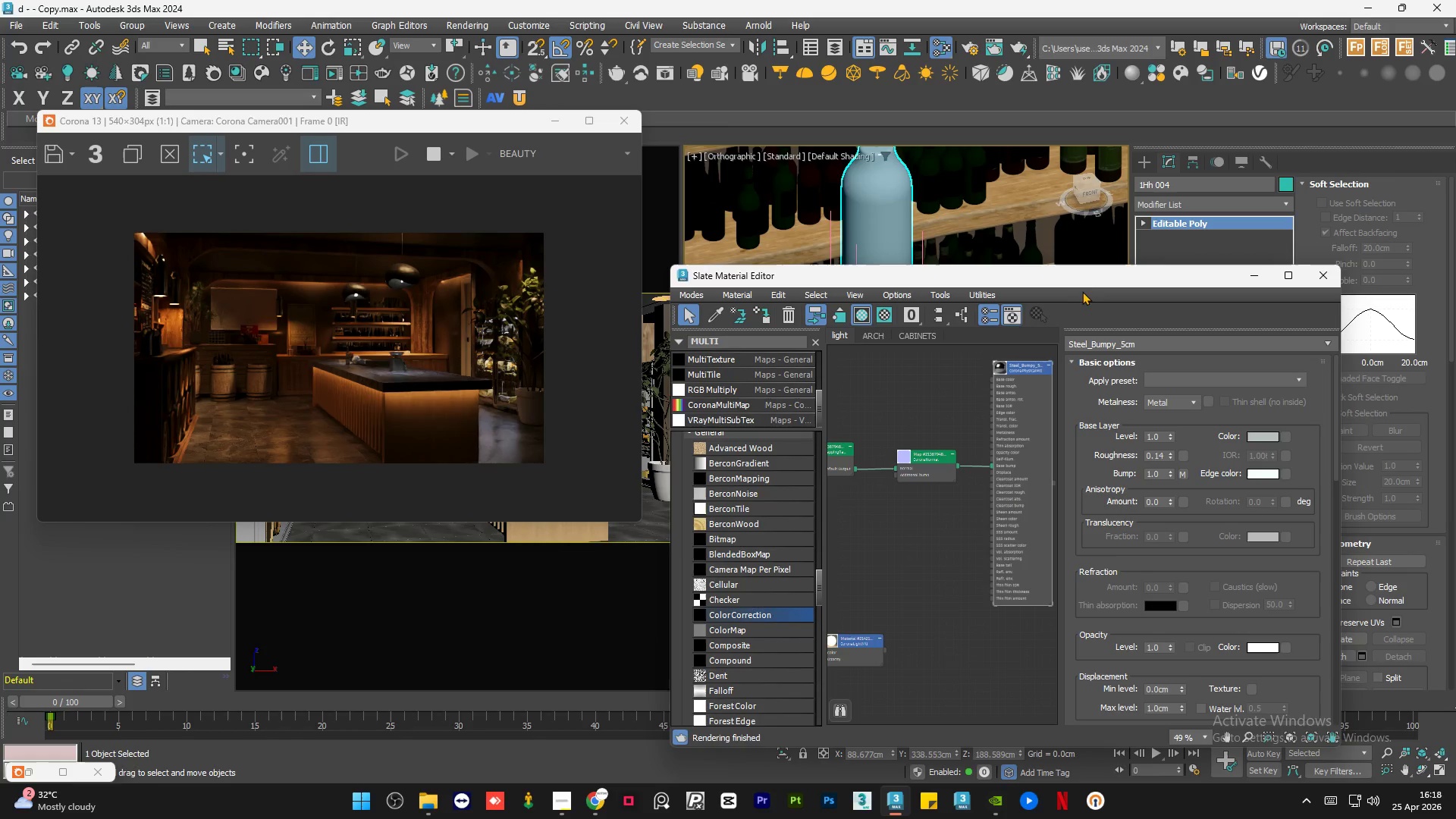 
left_click_drag(start_coordinate=[1085, 285], to_coordinate=[1018, 331])
 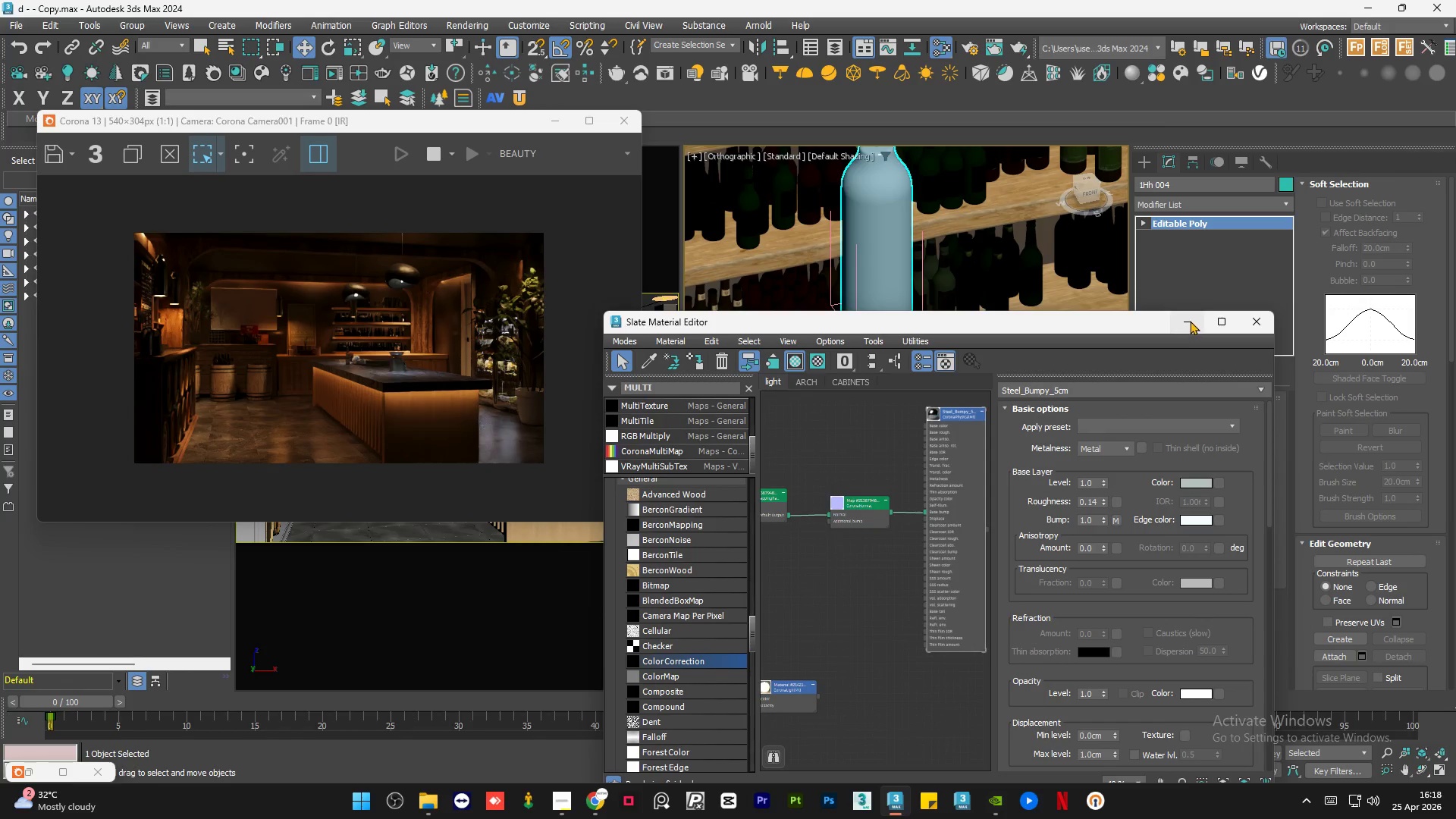 
left_click([1191, 321])
 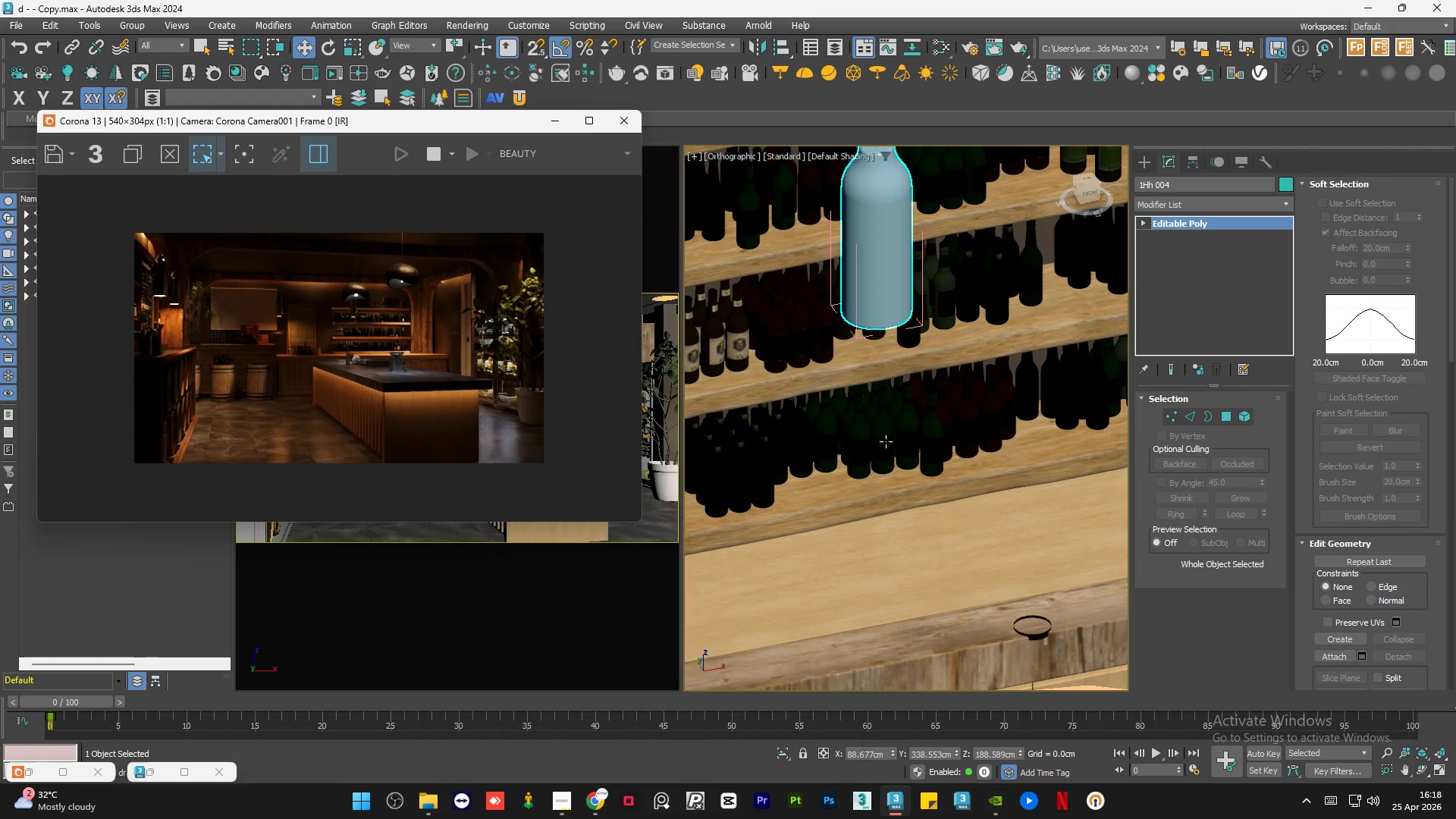 
left_click([864, 258])
 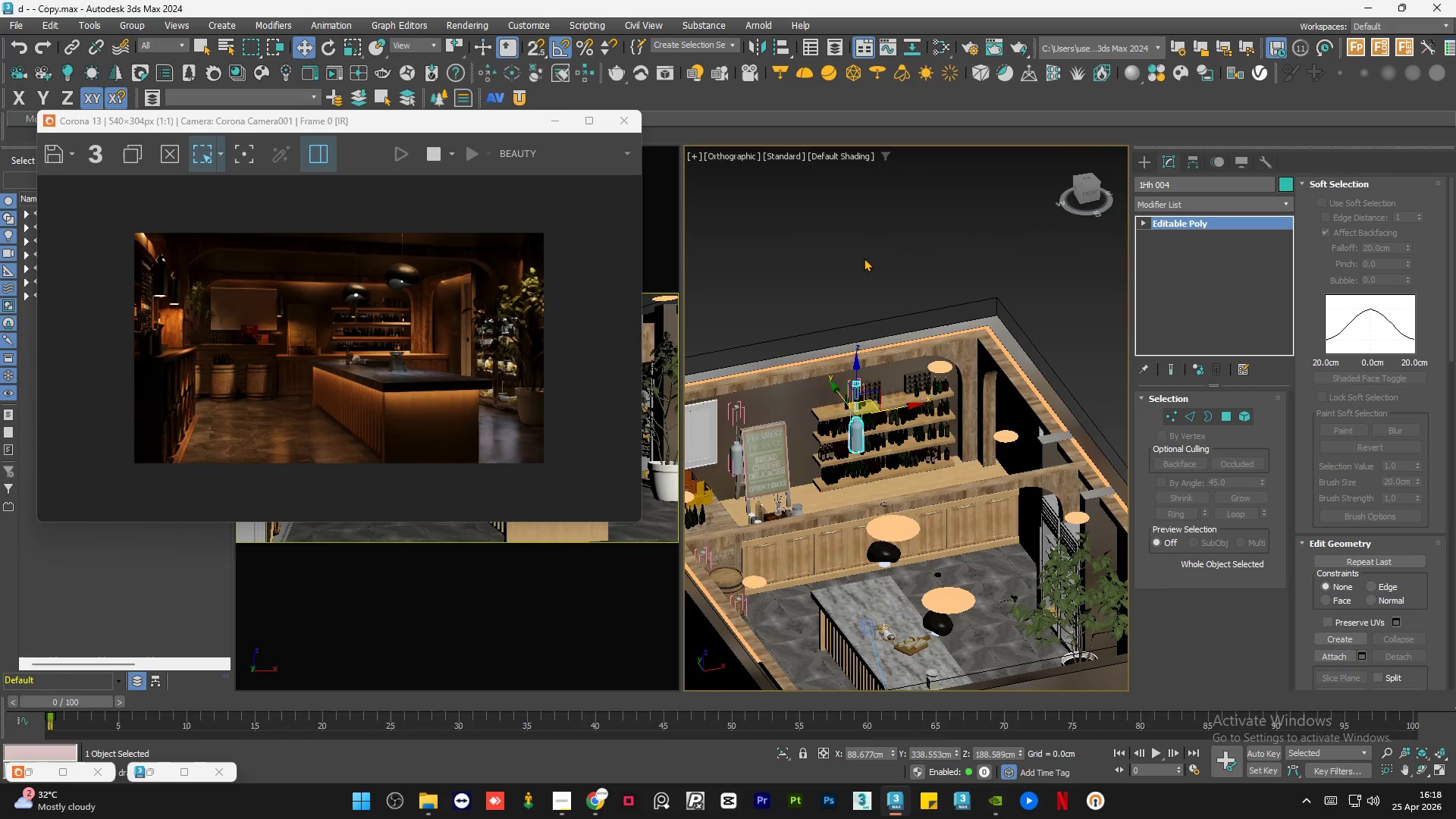 
scroll: coordinate [851, 479], scroll_direction: down, amount: 5.0
 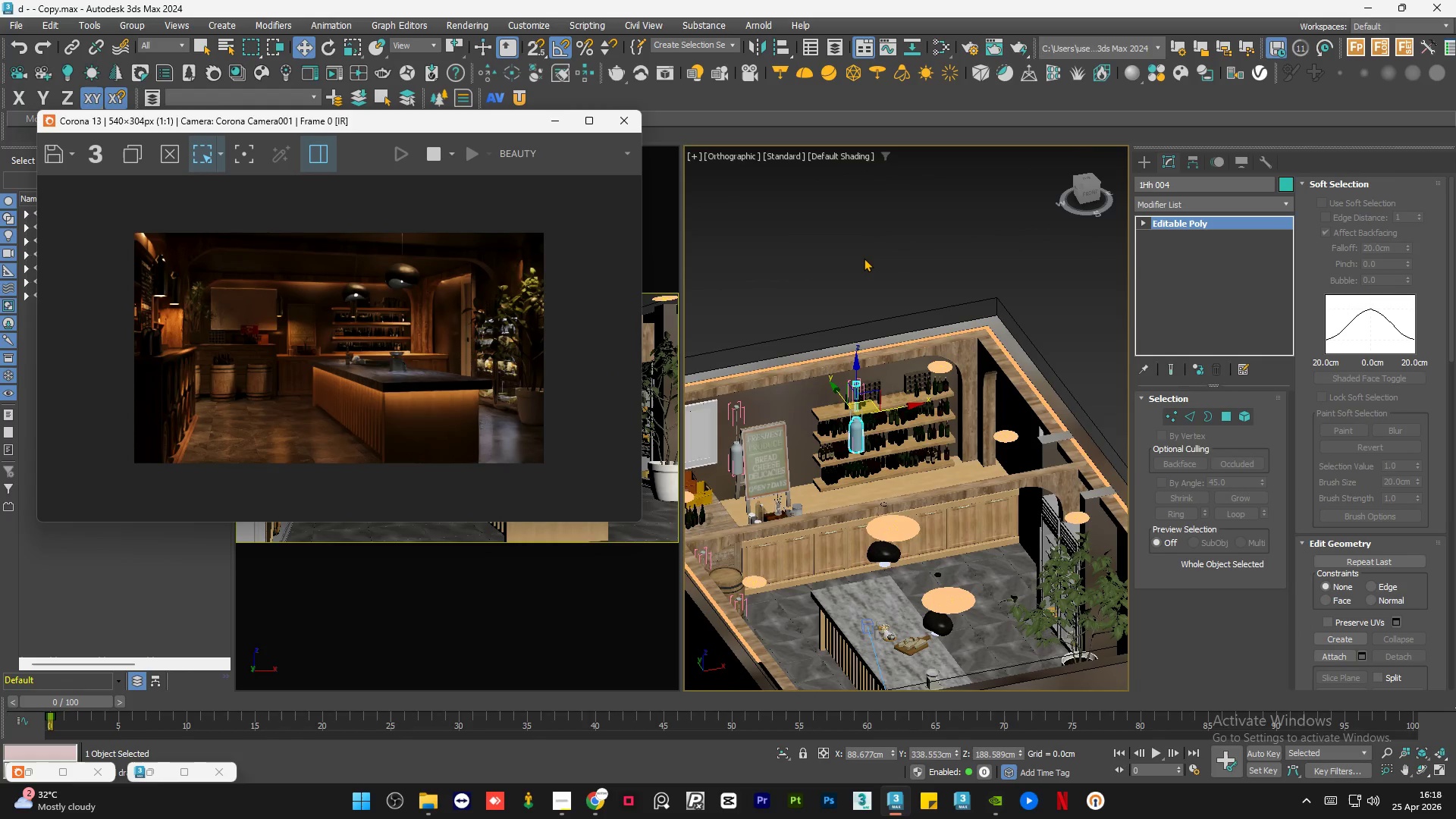 
double_click([864, 258])
 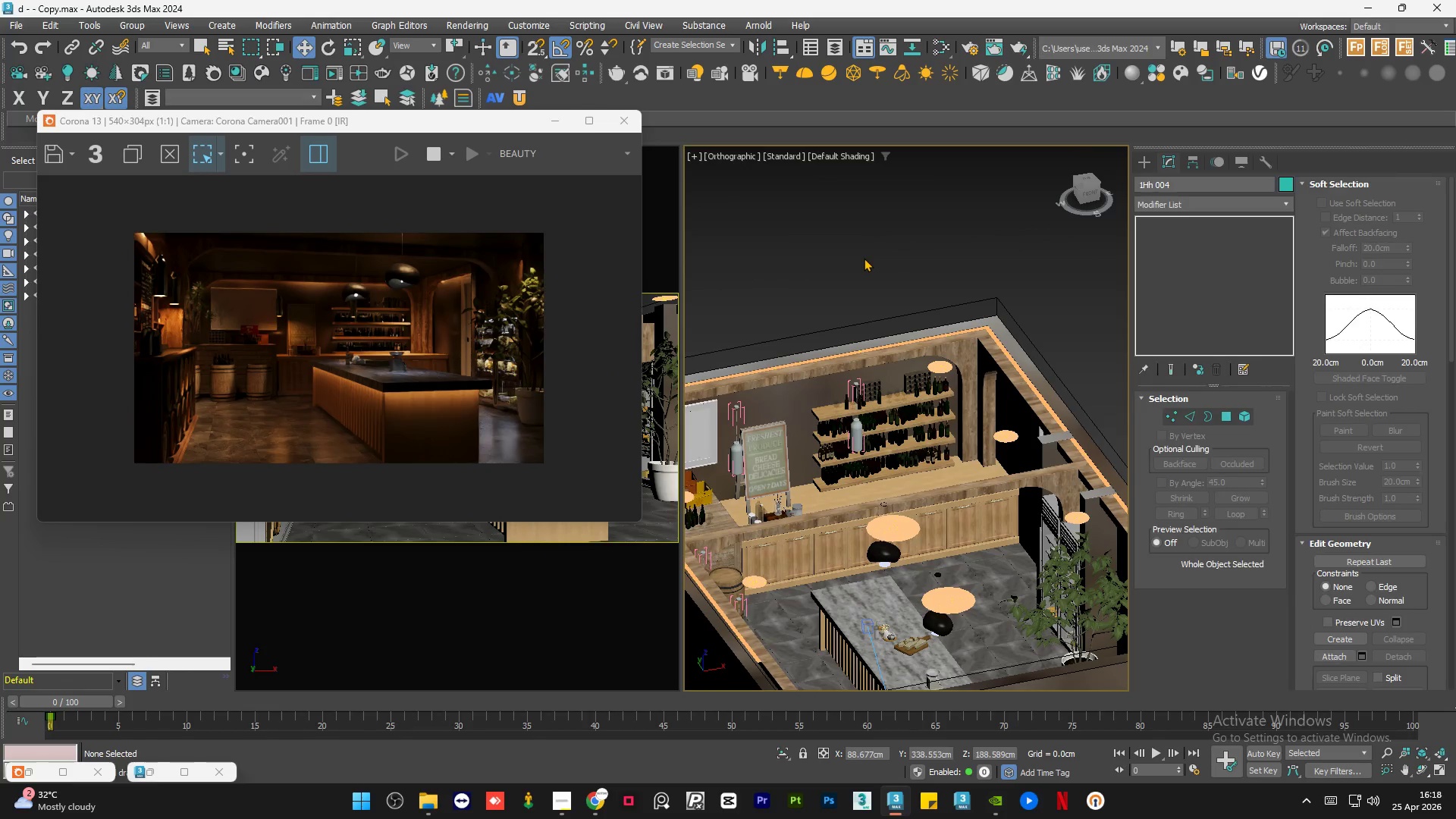 
key(Control+S)
 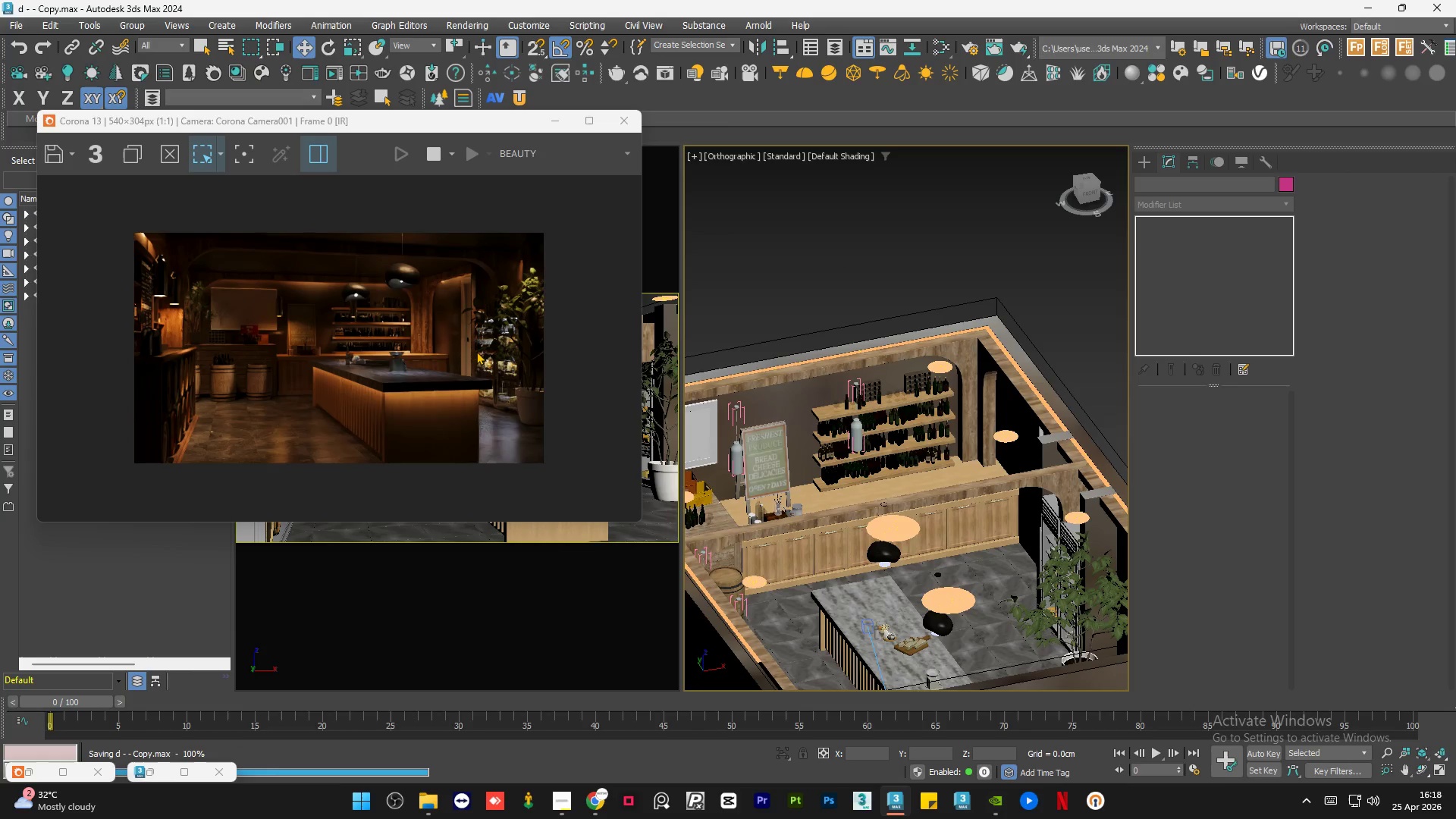 
scroll: coordinate [411, 365], scroll_direction: up, amount: 3.0
 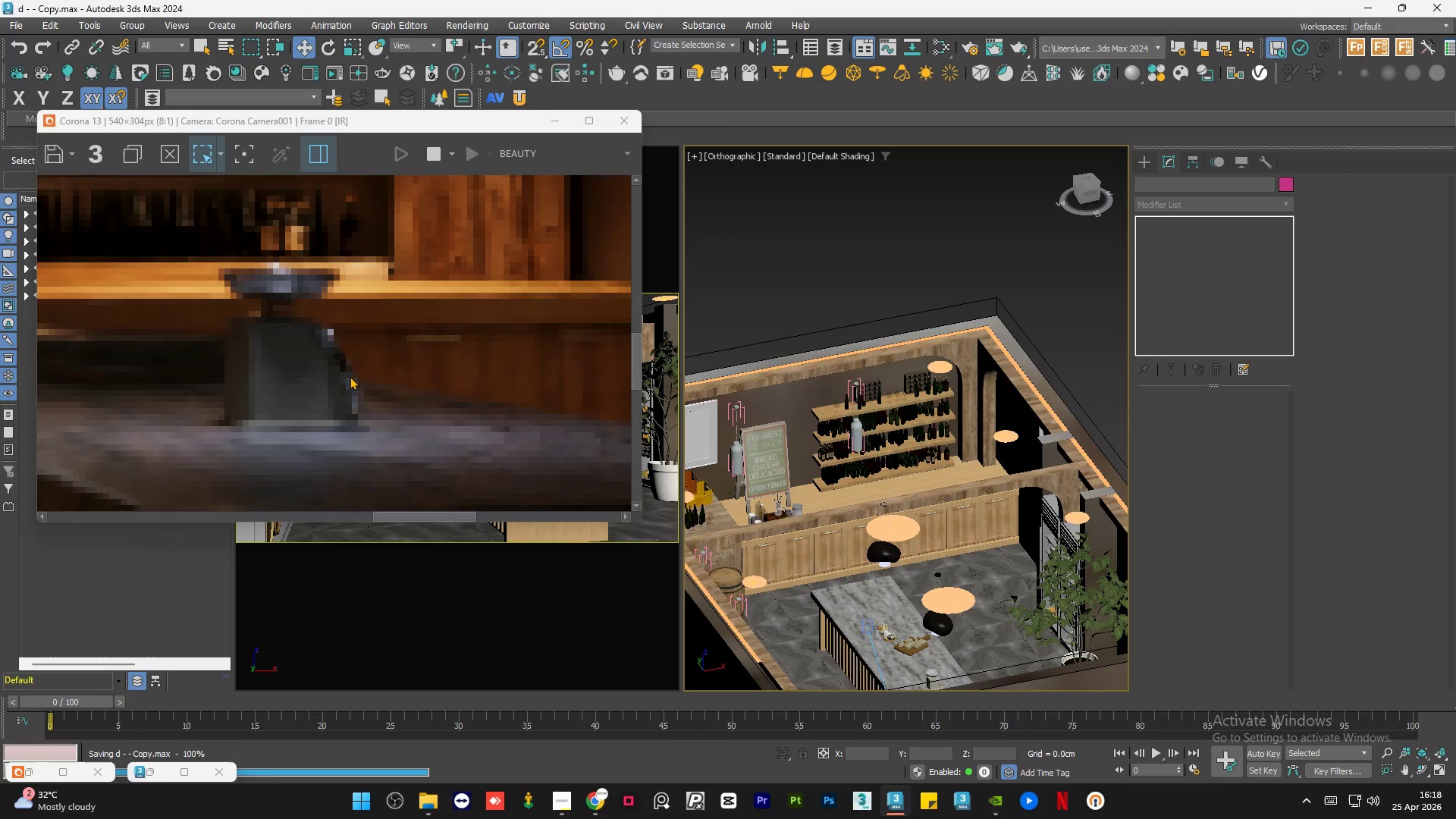 
scroll: coordinate [423, 378], scroll_direction: down, amount: 2.0
 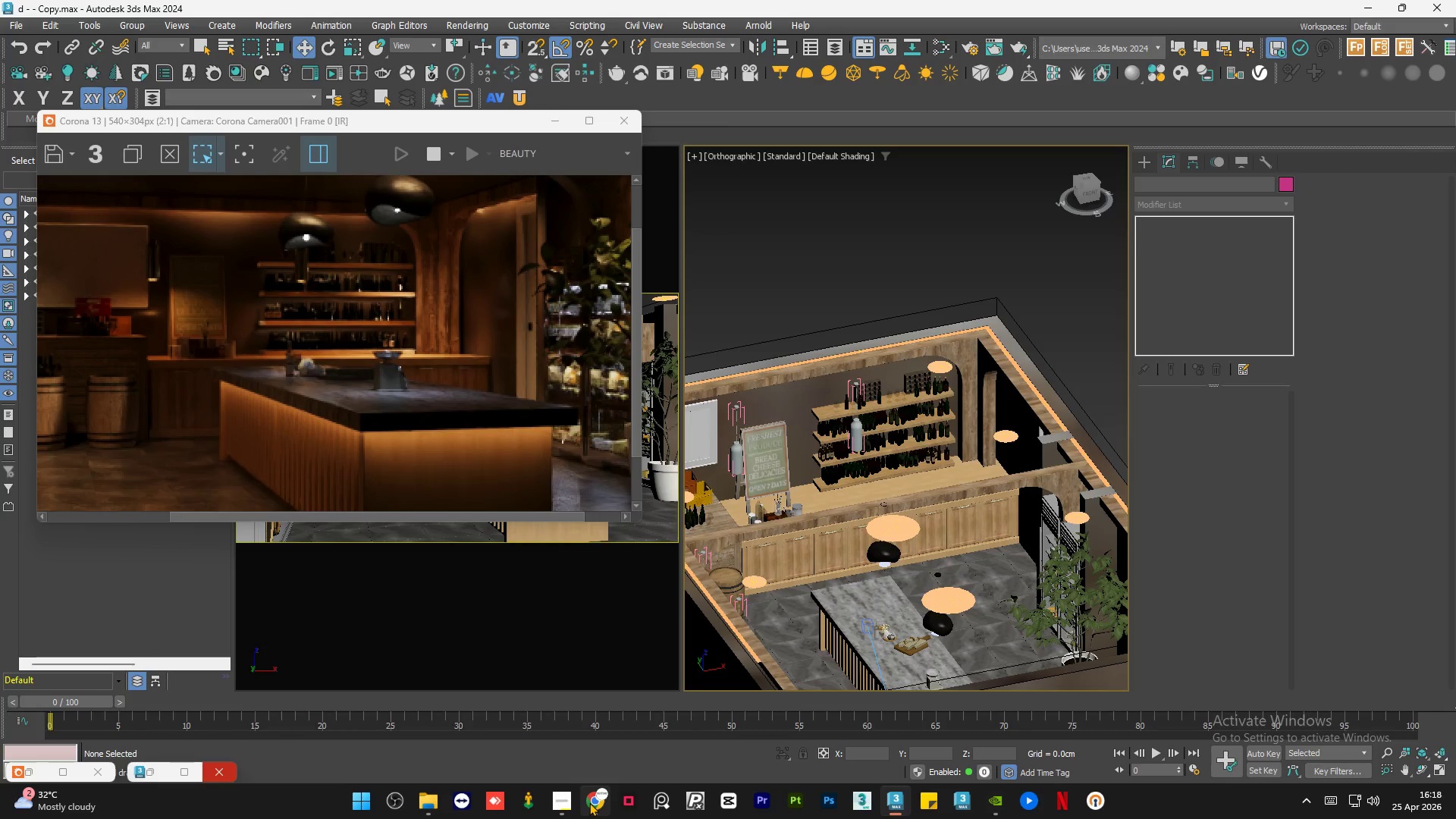 
left_click([557, 803])